 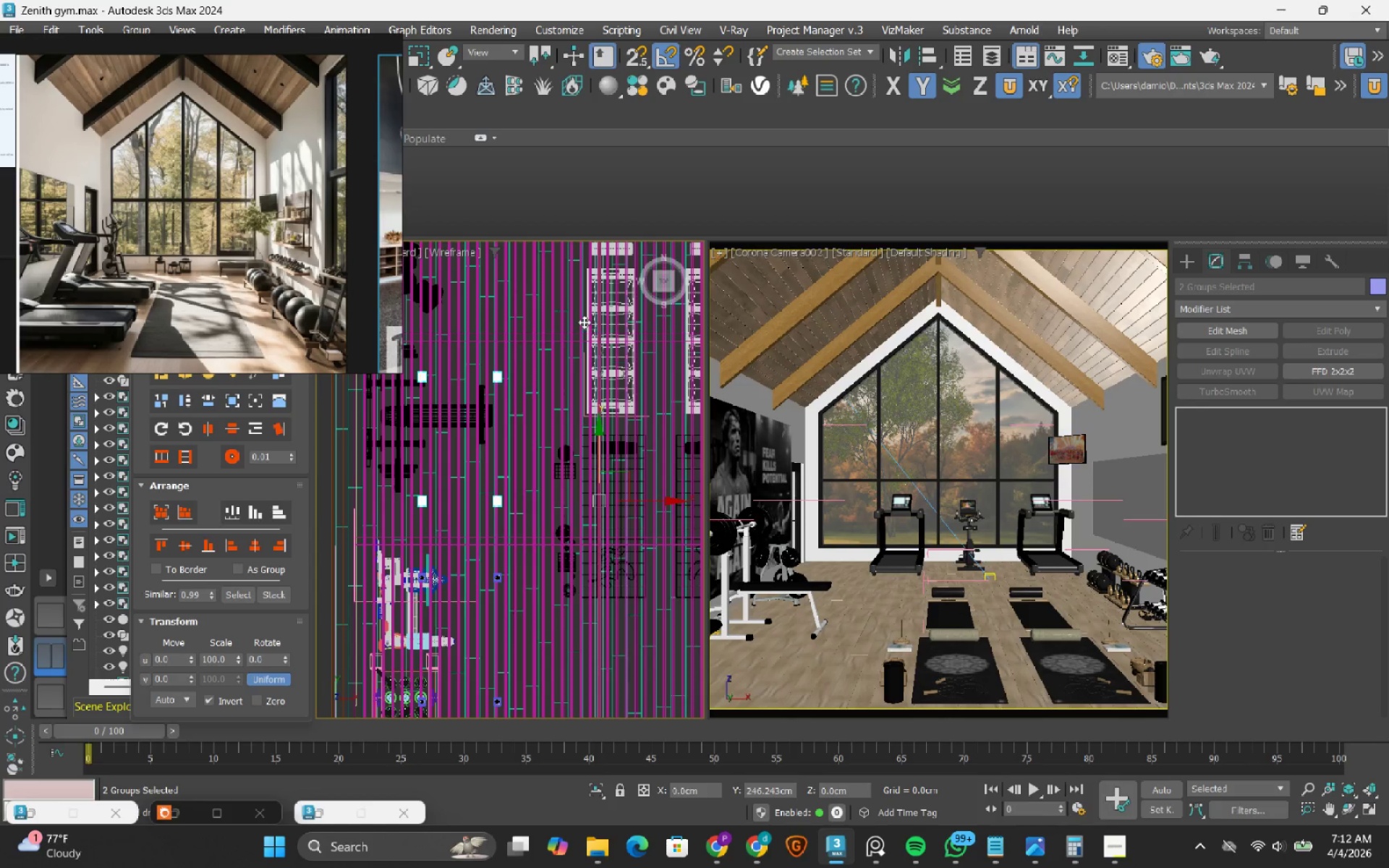 
hold_key(key=ShiftRight, duration=1.51)
 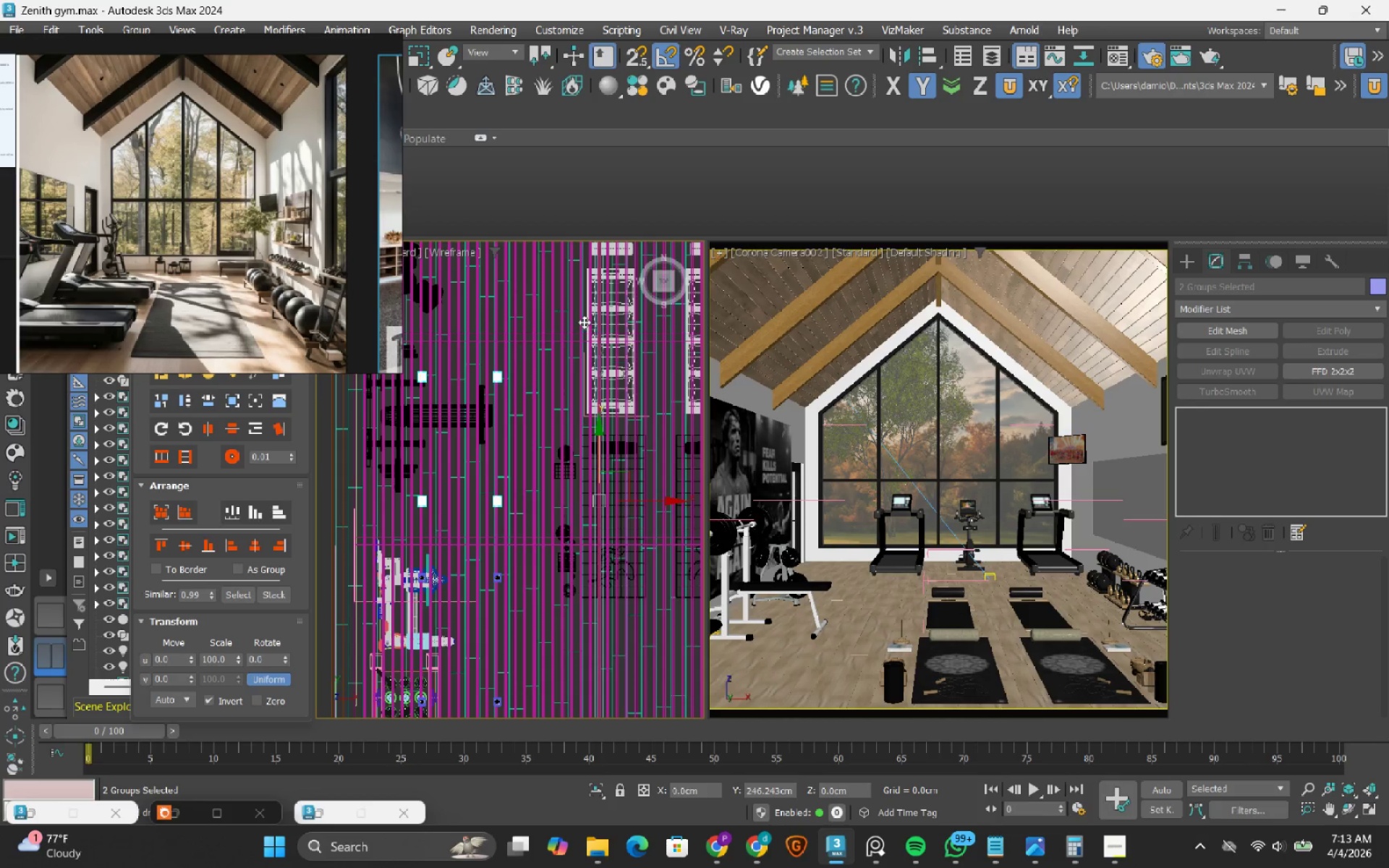 
hold_key(key=ShiftRight, duration=1.52)
 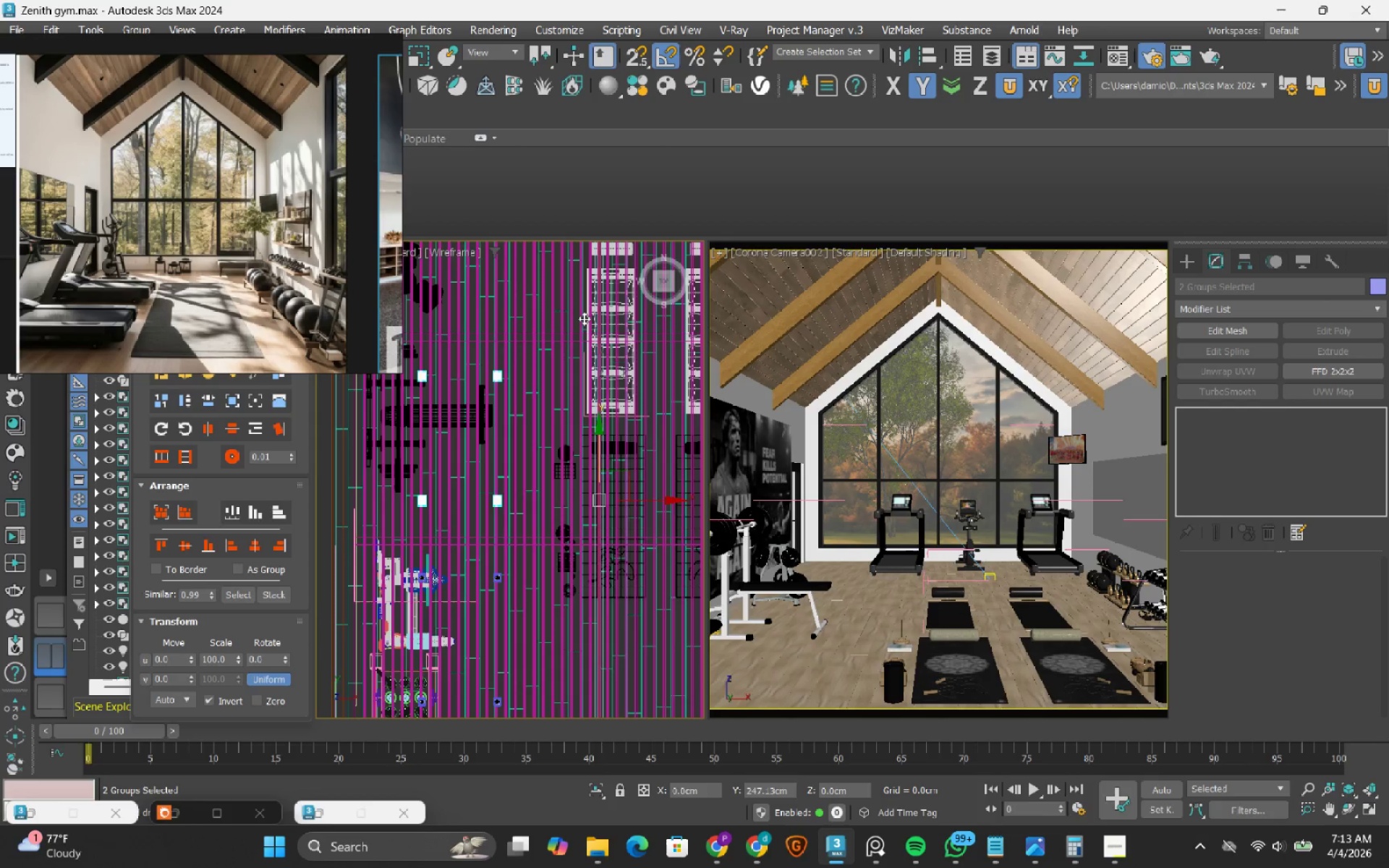 
hold_key(key=ShiftRight, duration=1.5)
 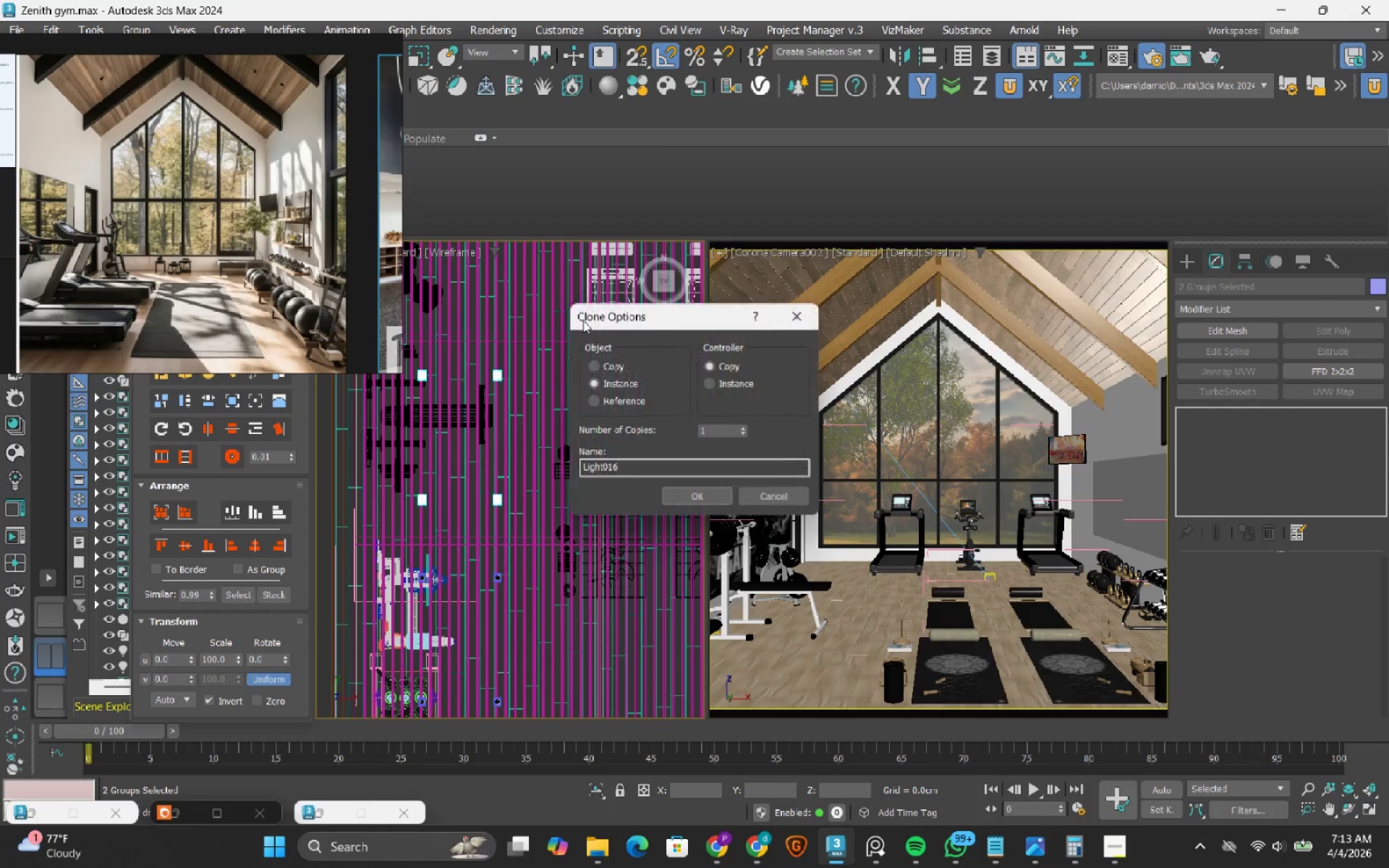 
hold_key(key=ShiftRight, duration=0.34)
 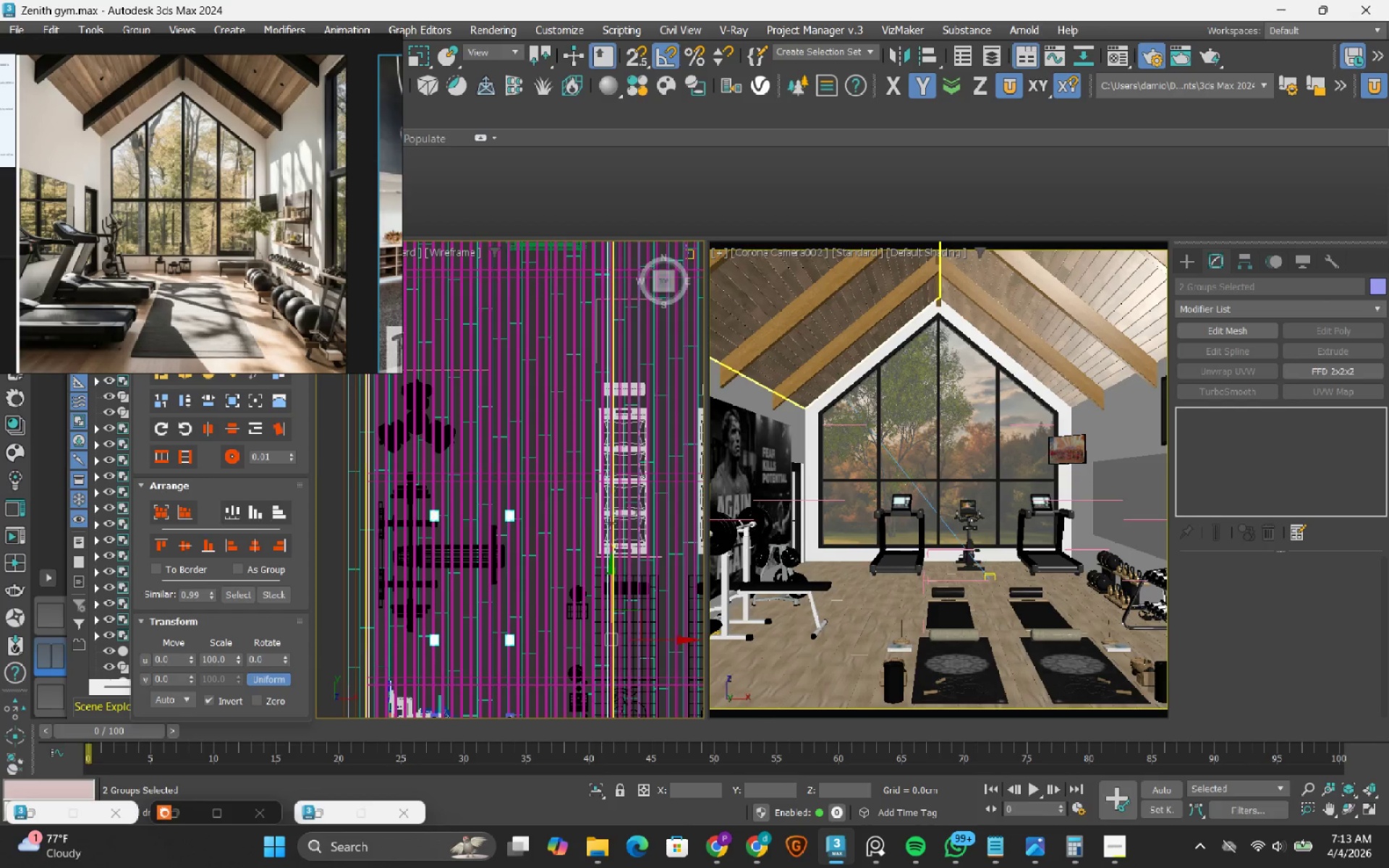 
hold_key(key=ShiftRight, duration=1.52)
left_click_drag(start_coordinate=[611, 579], to_coordinate=[606, 373])
 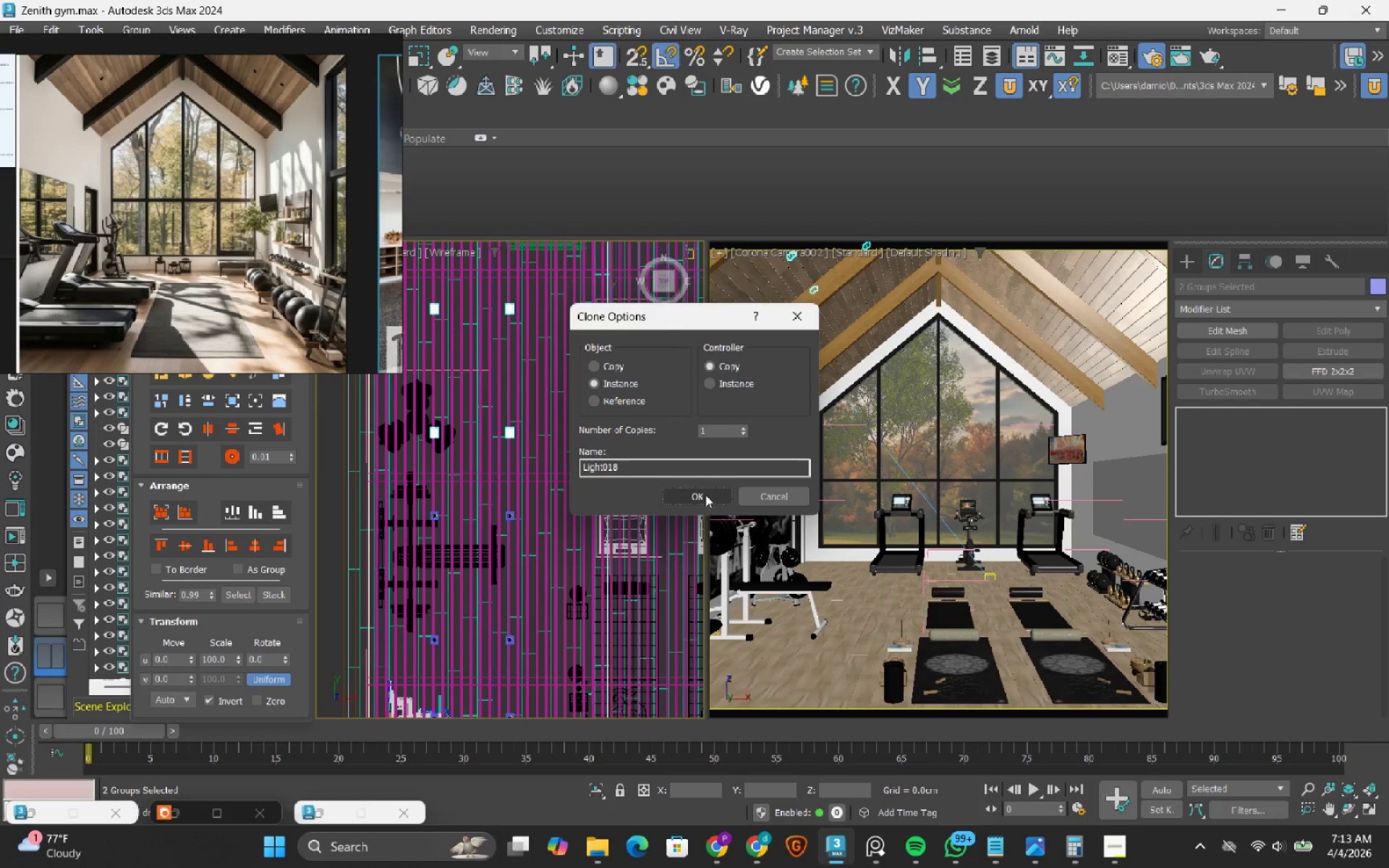 
hold_key(key=ShiftRight, duration=1.51)
 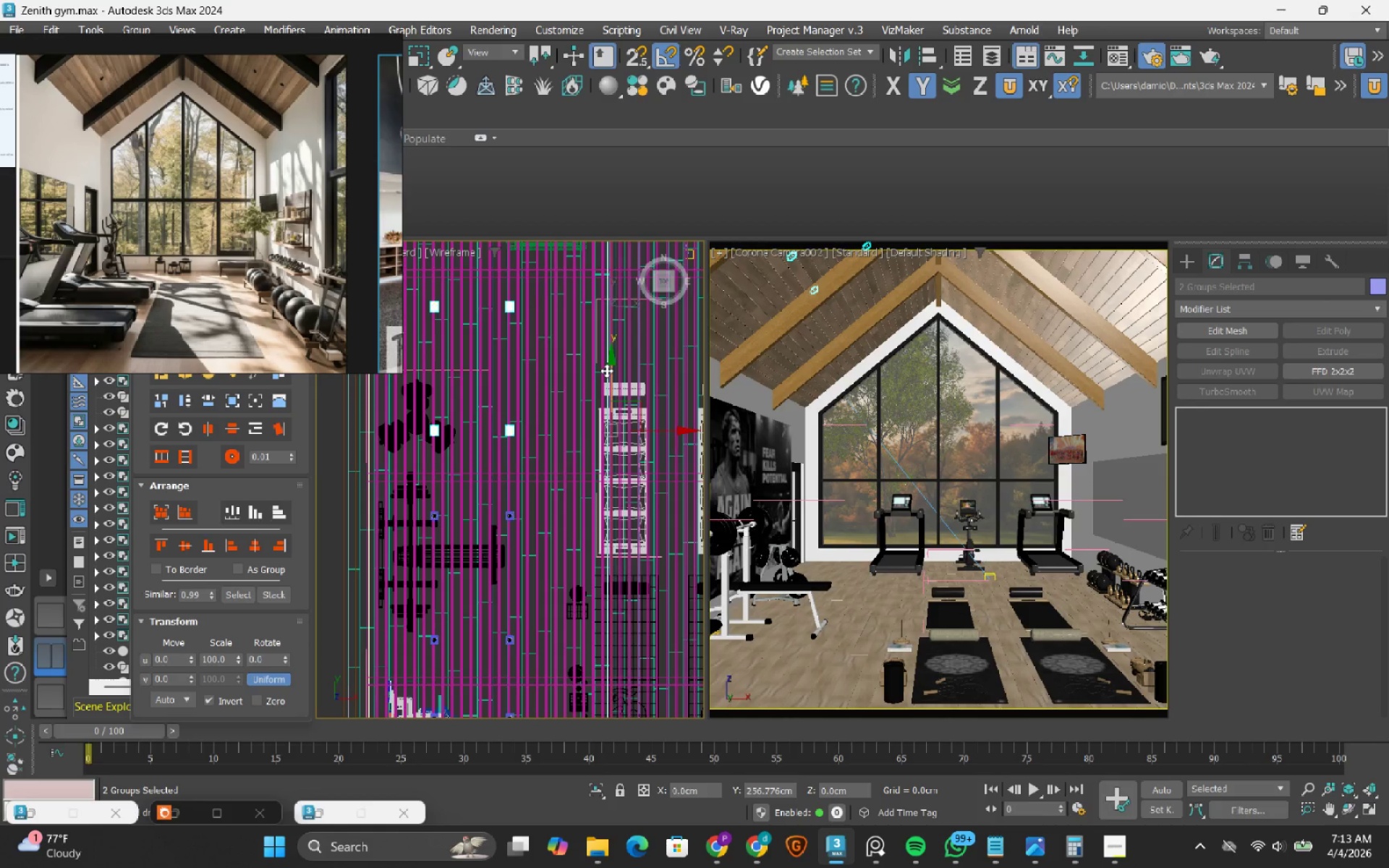 
hold_key(key=ShiftRight, duration=1.5)
 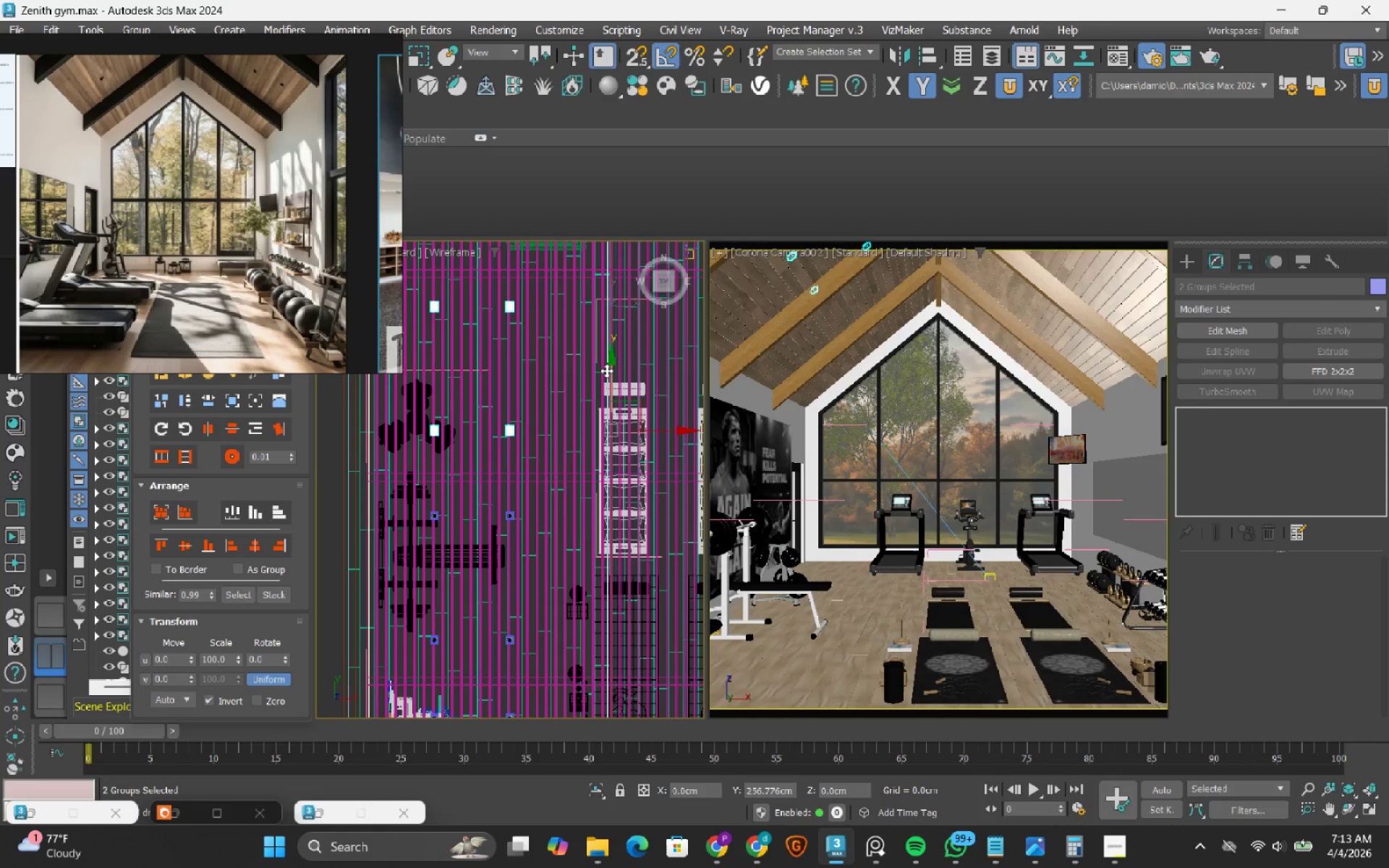 
hold_key(key=ShiftRight, duration=1.5)
 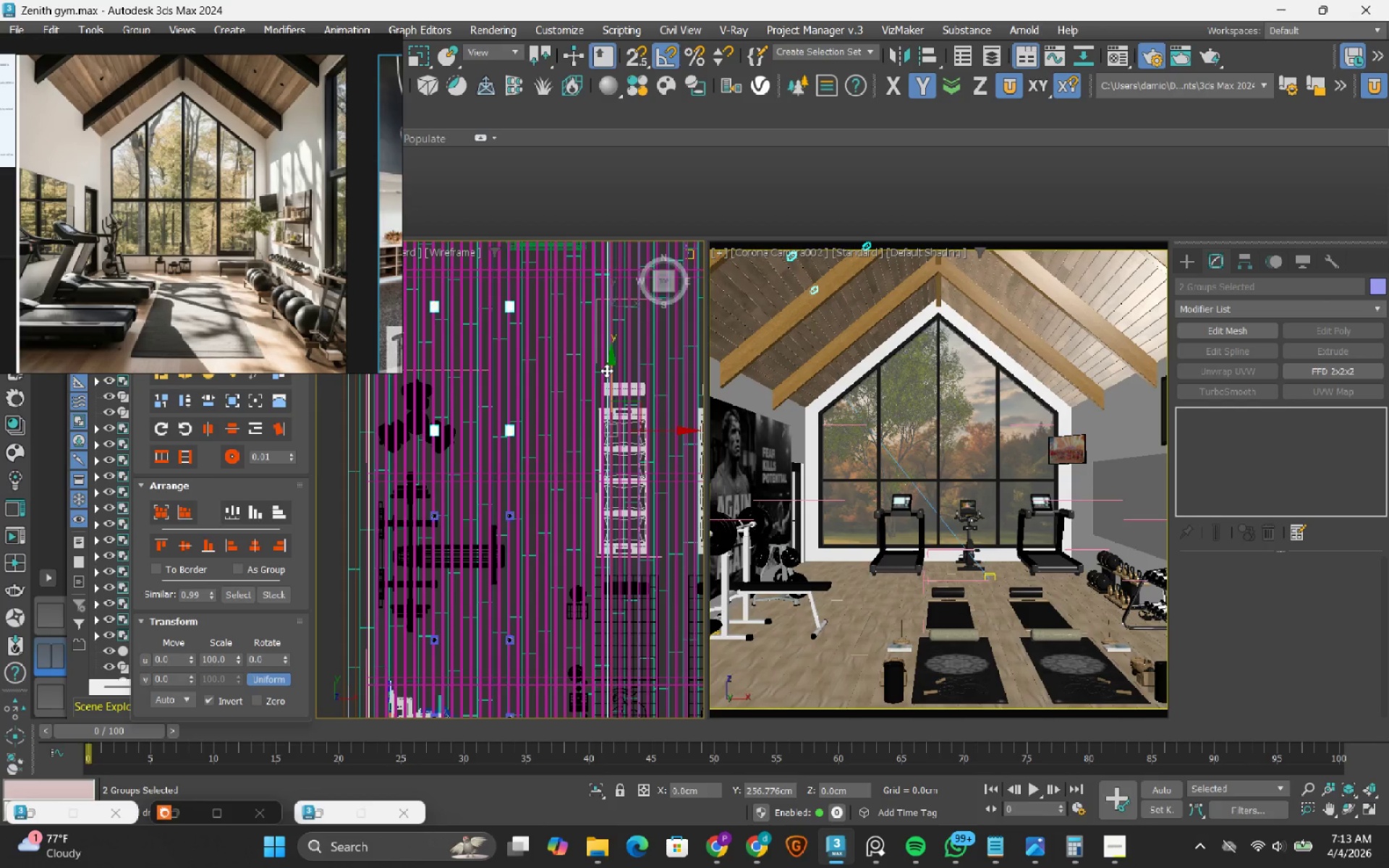 
hold_key(key=ShiftRight, duration=1.52)
 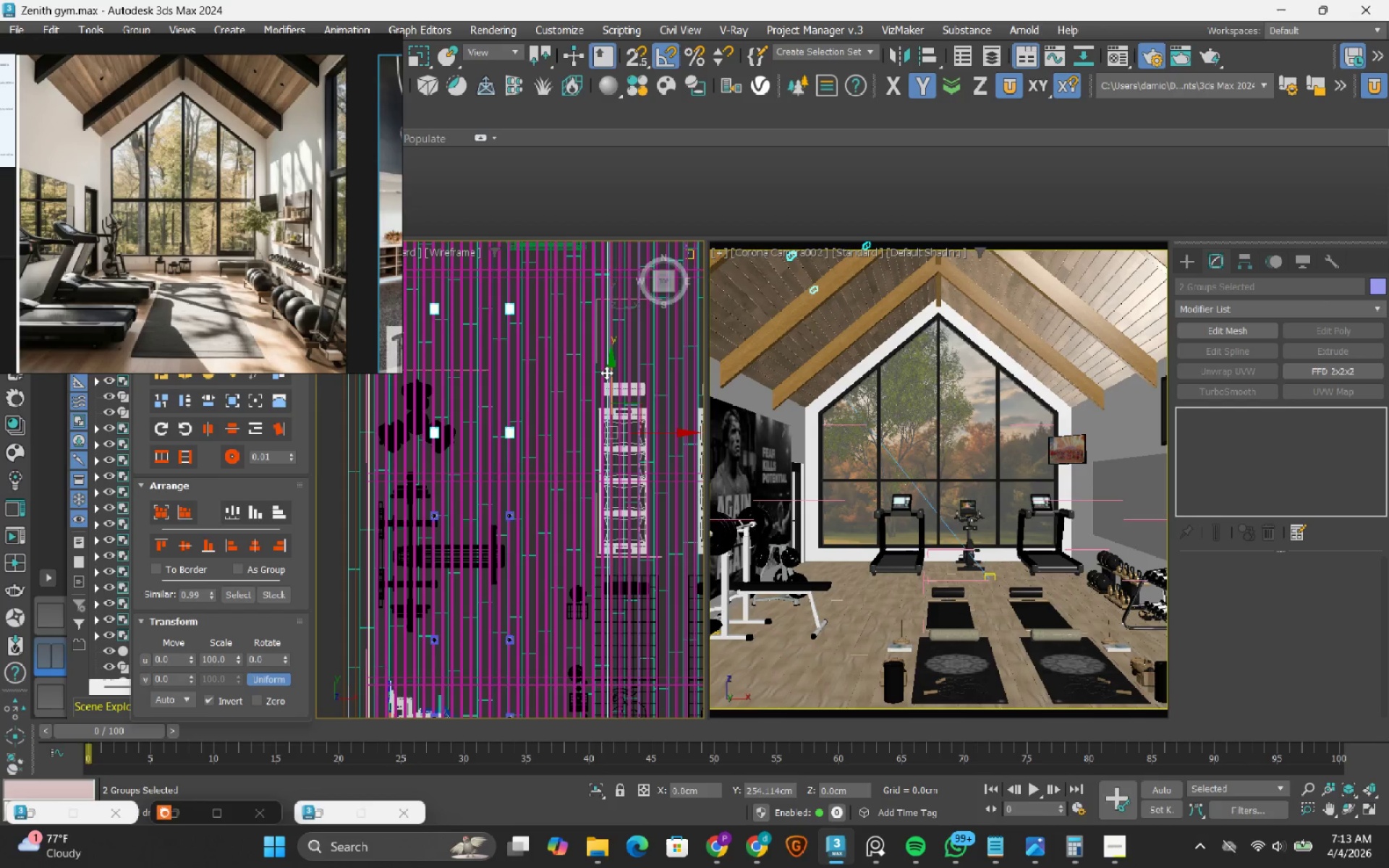 
hold_key(key=ShiftRight, duration=0.8)
 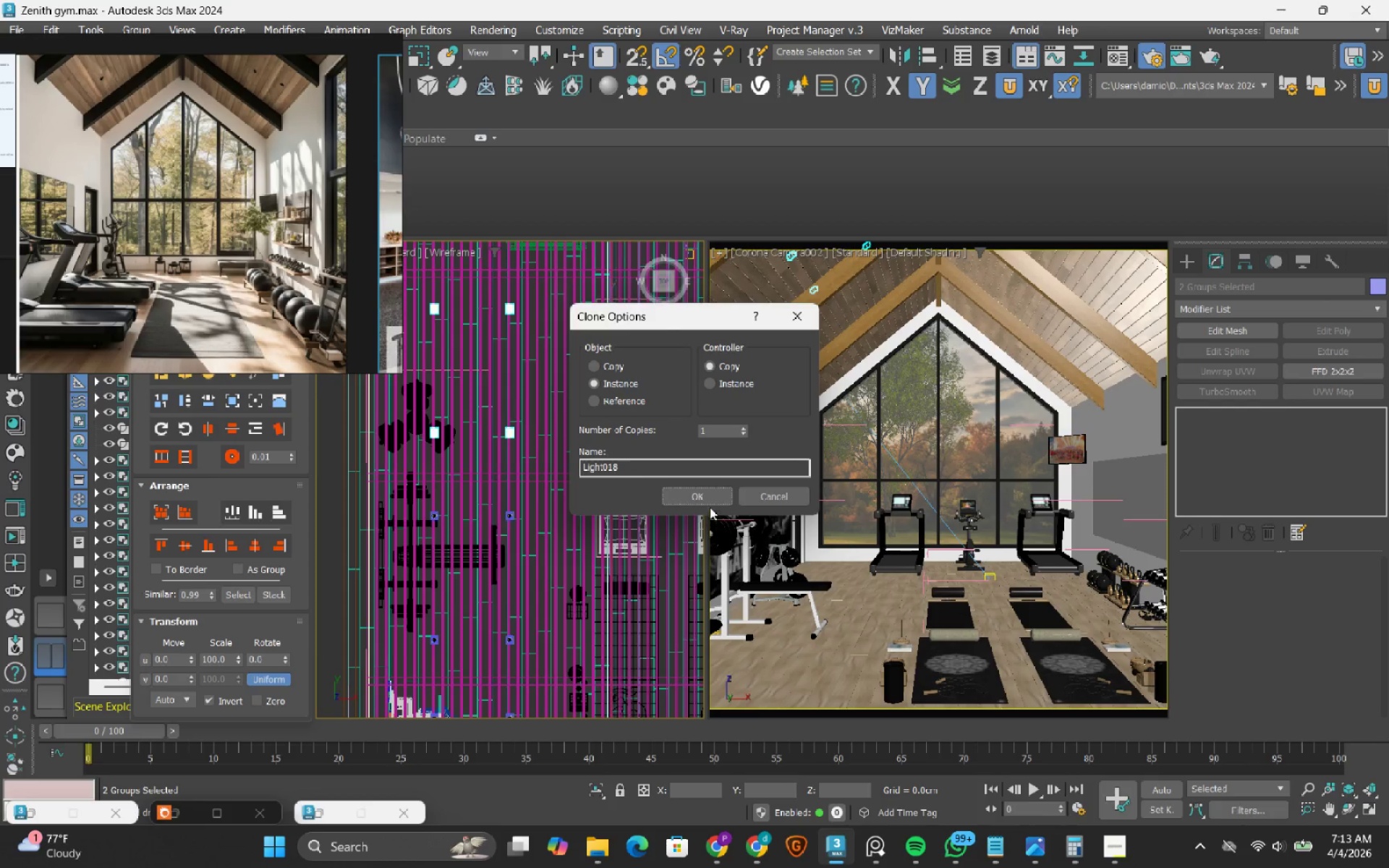 
left_click([708, 501])
 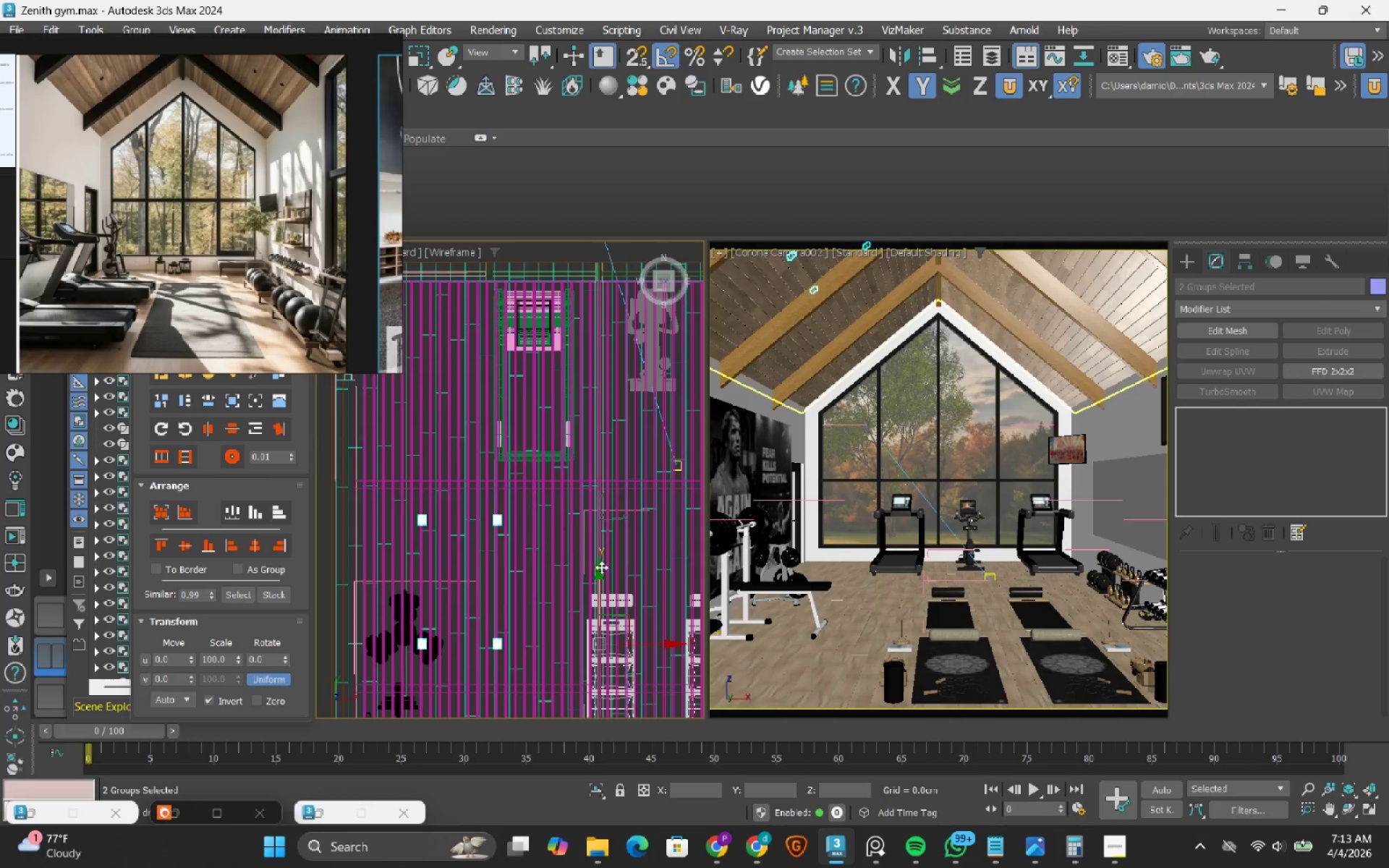 
hold_key(key=ShiftRight, duration=1.51)
left_click_drag(start_coordinate=[598, 580], to_coordinate=[621, 378])
 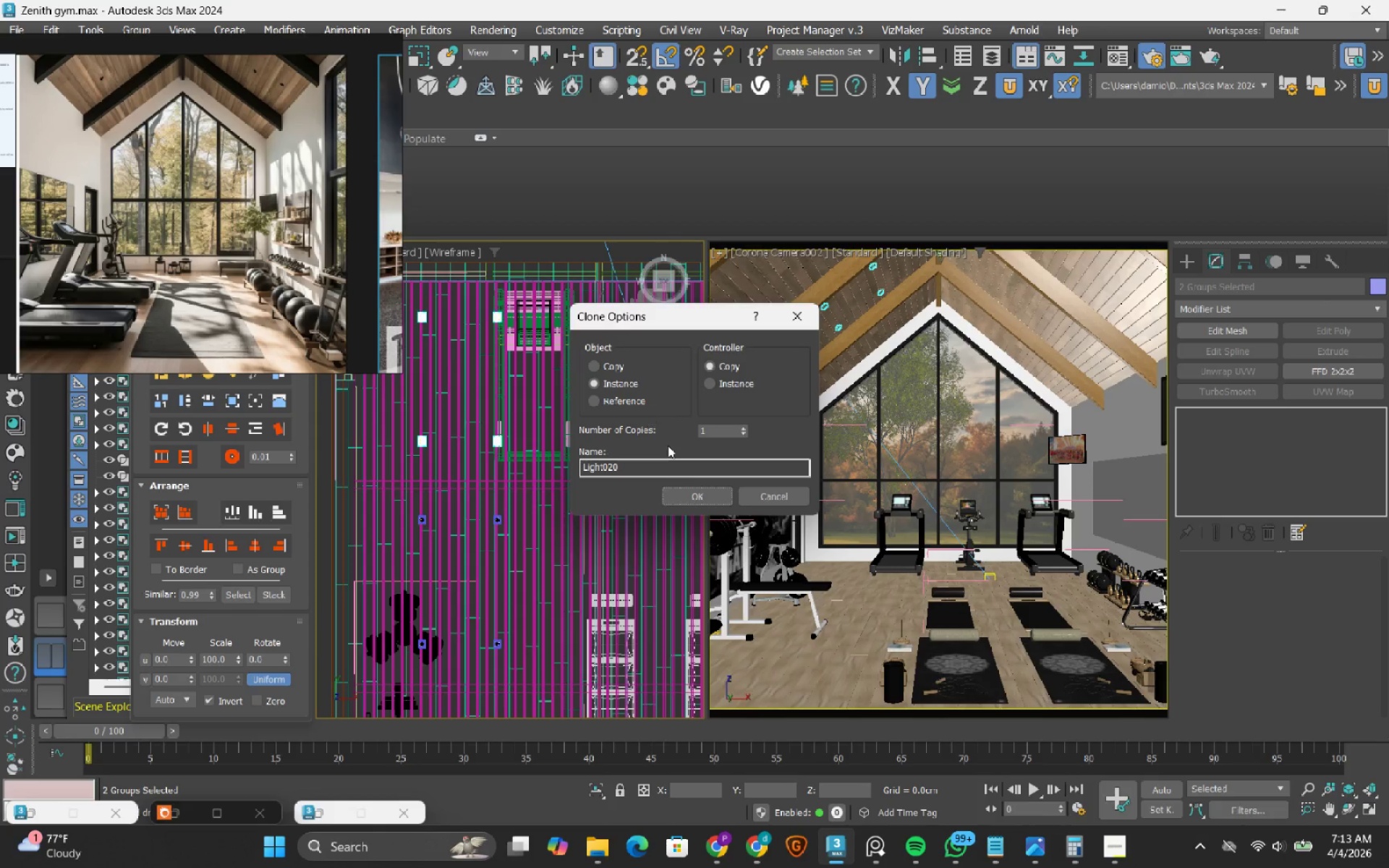 
hold_key(key=ShiftRight, duration=1.52)
 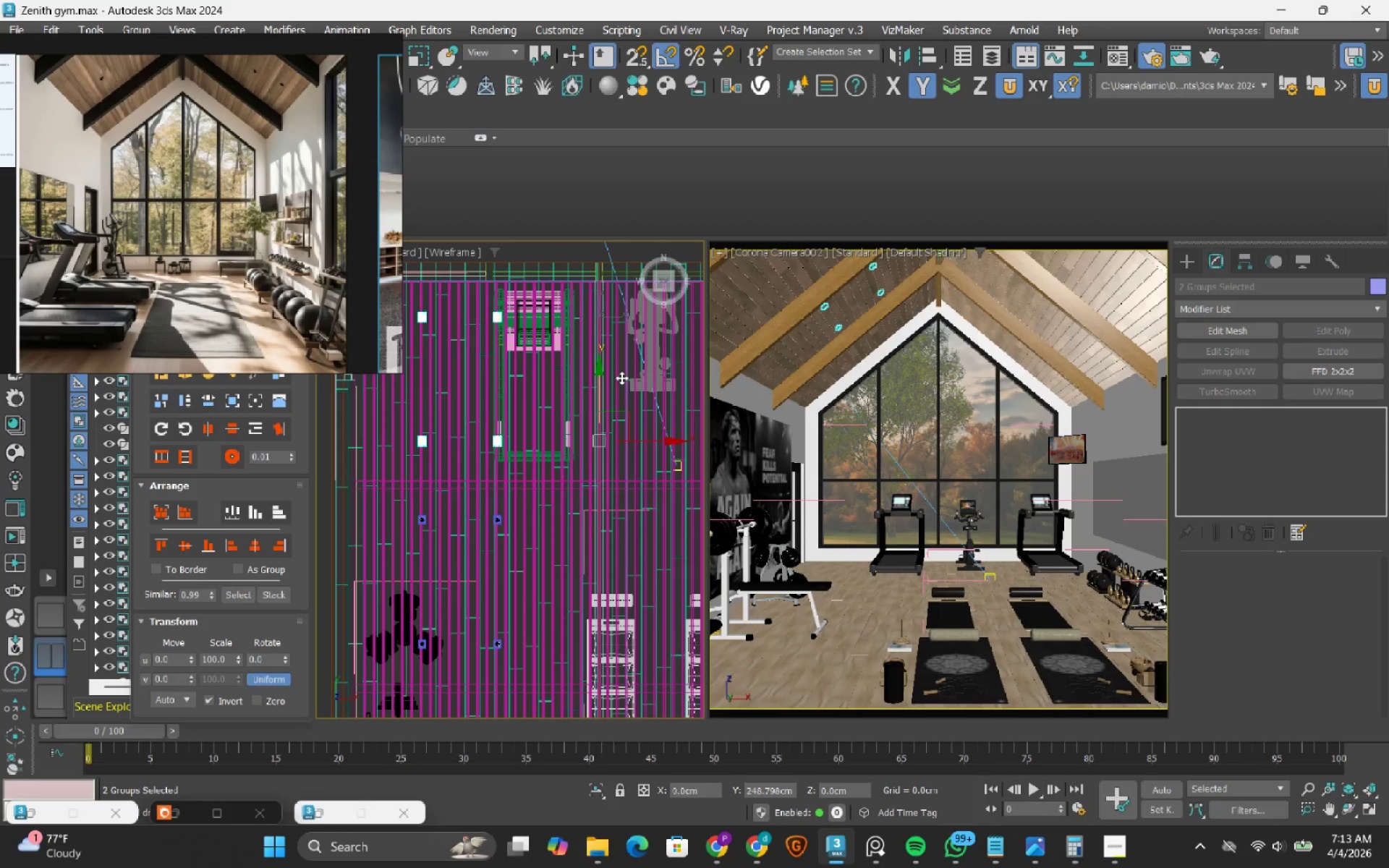 
hold_key(key=ShiftRight, duration=1.03)
 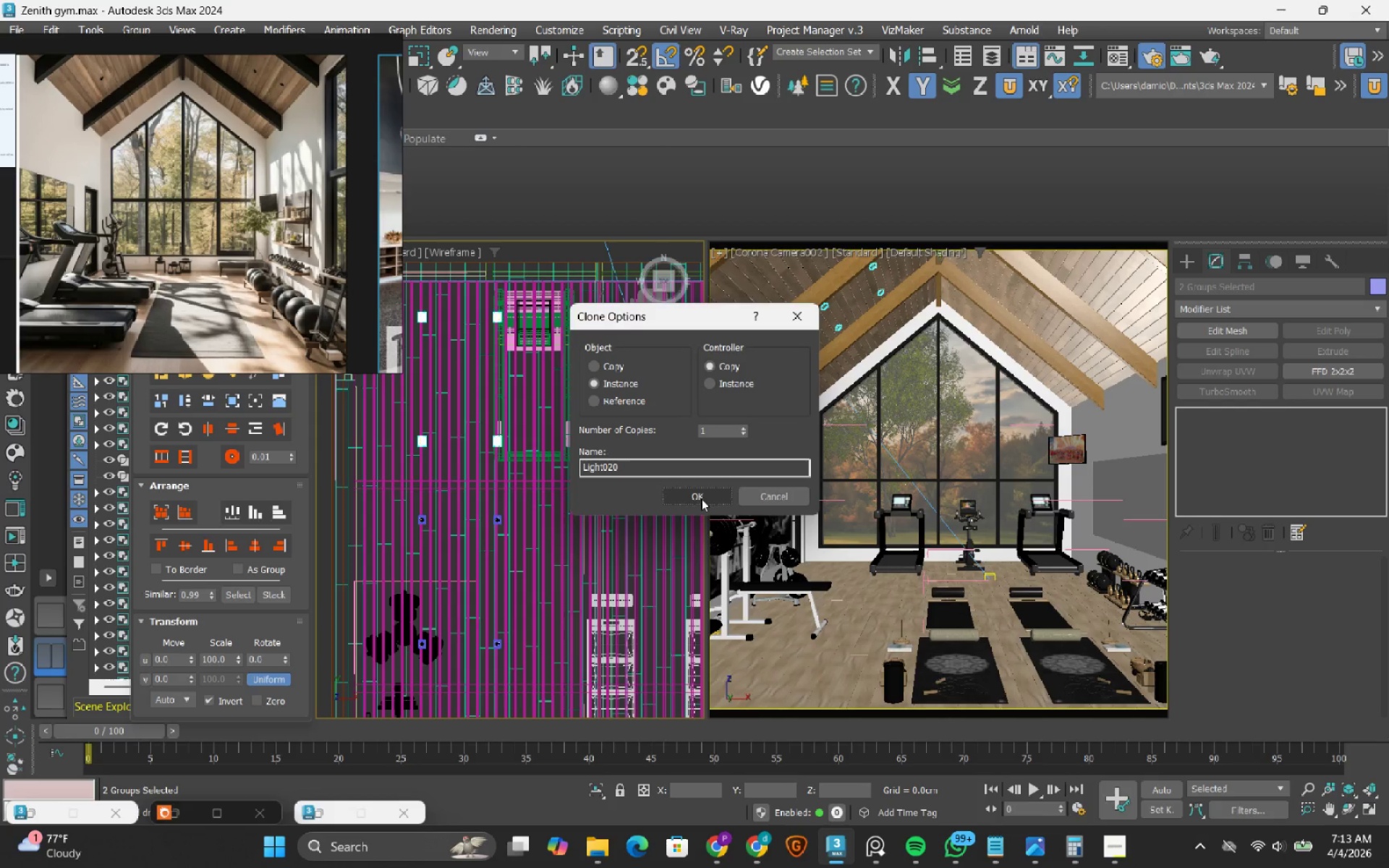 
left_click([702, 495])
 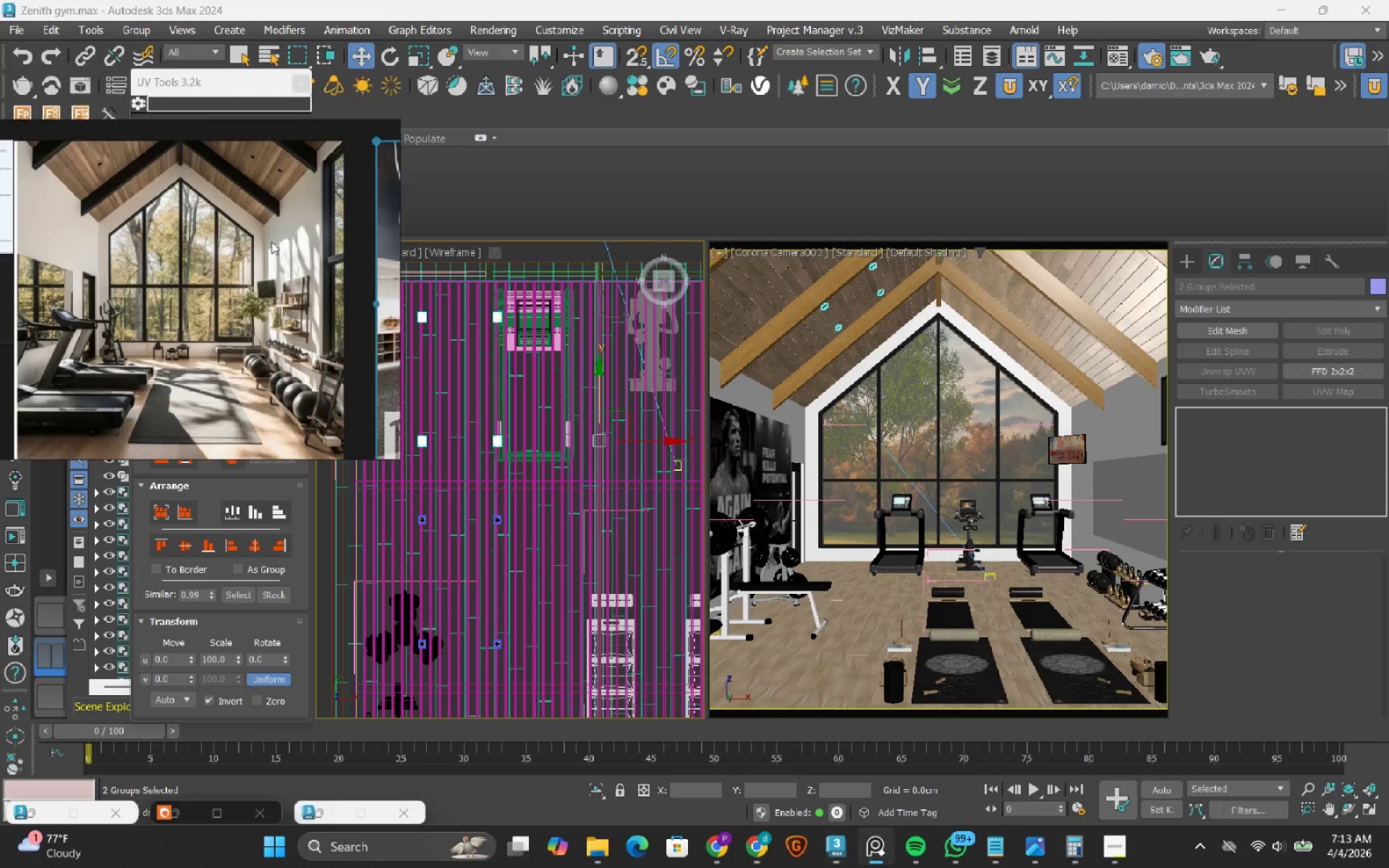 
left_click([331, 146])
 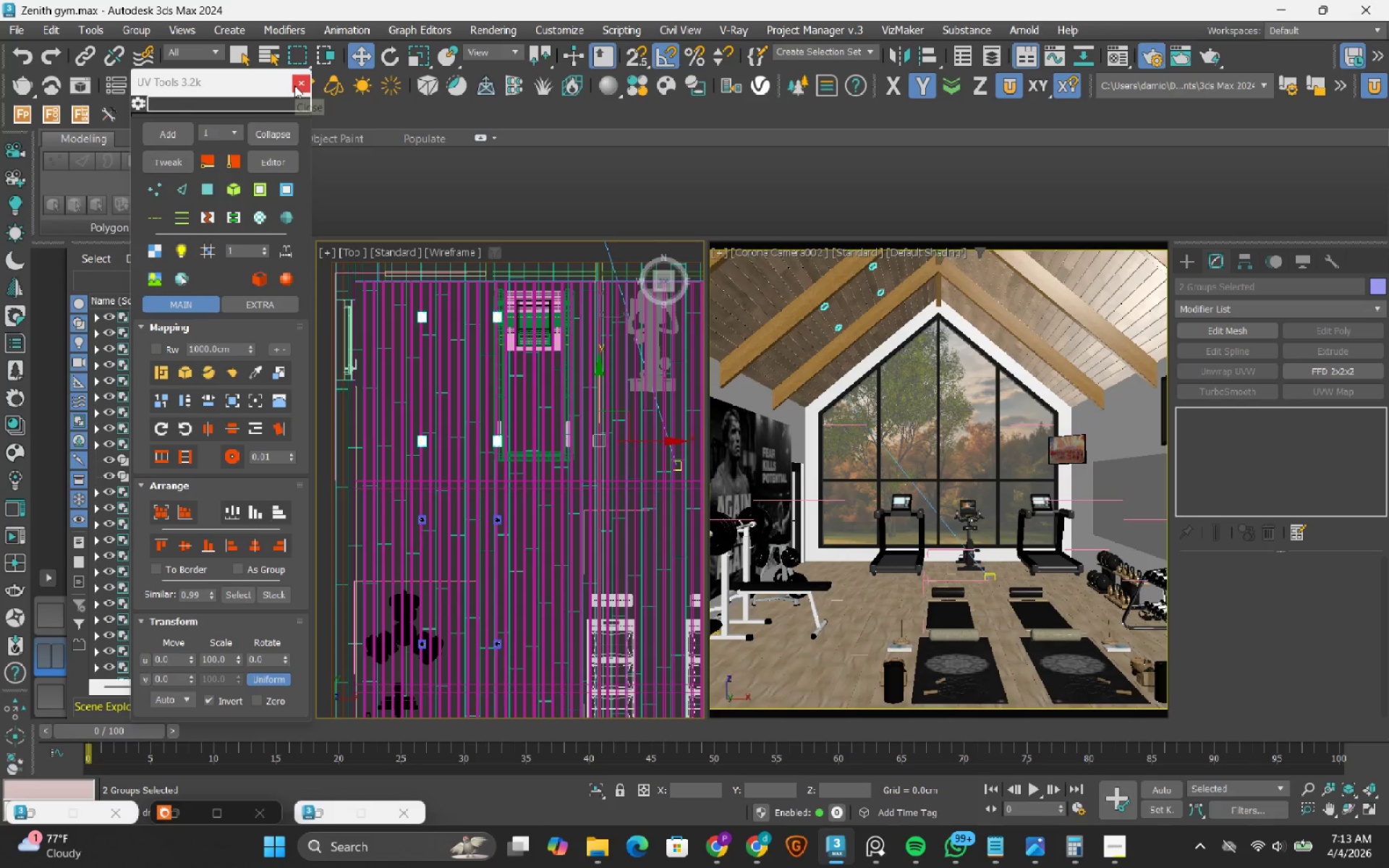 
left_click([294, 85])
 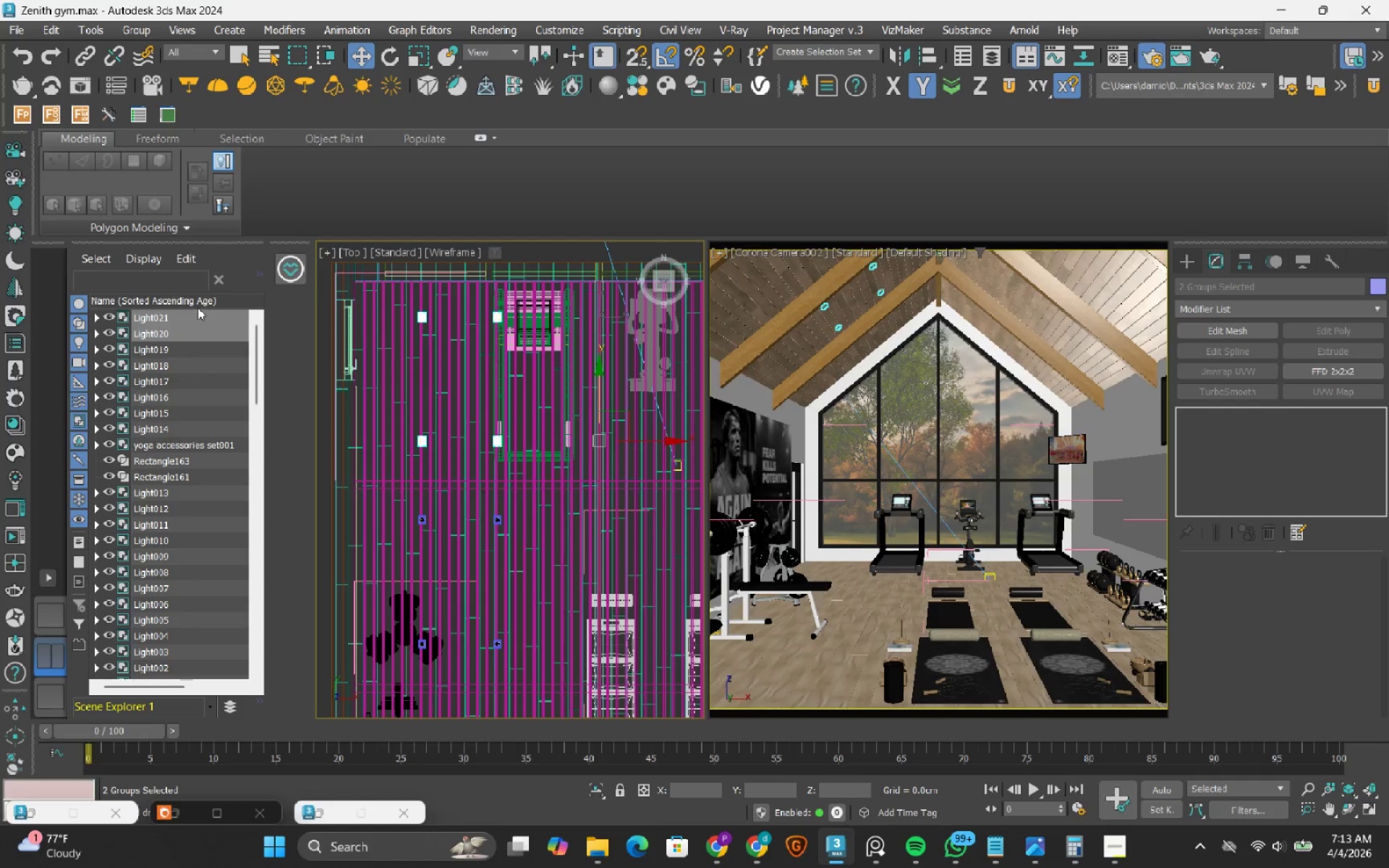 
left_click([181, 429])
 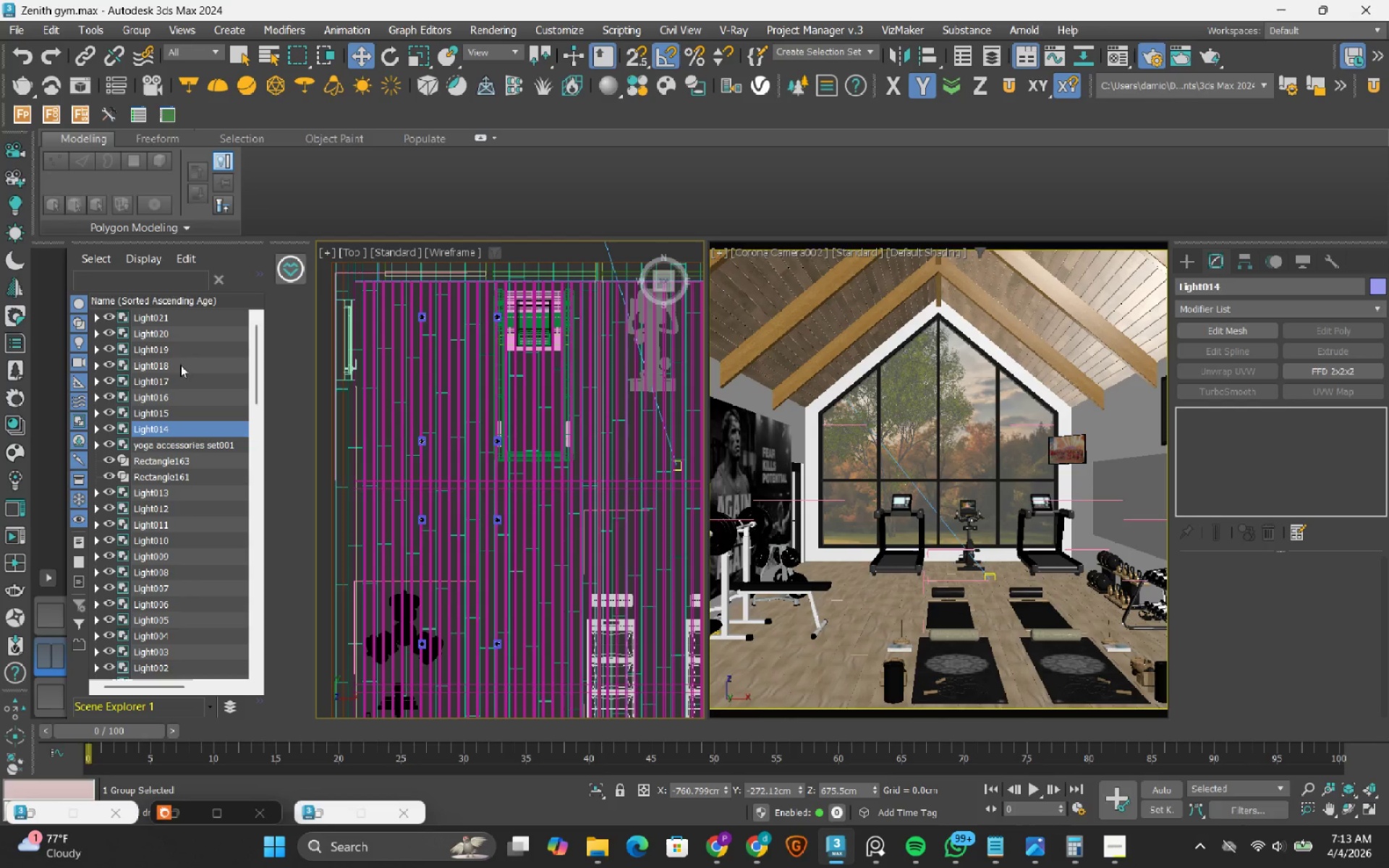 
key(Shift+ShiftRight)
 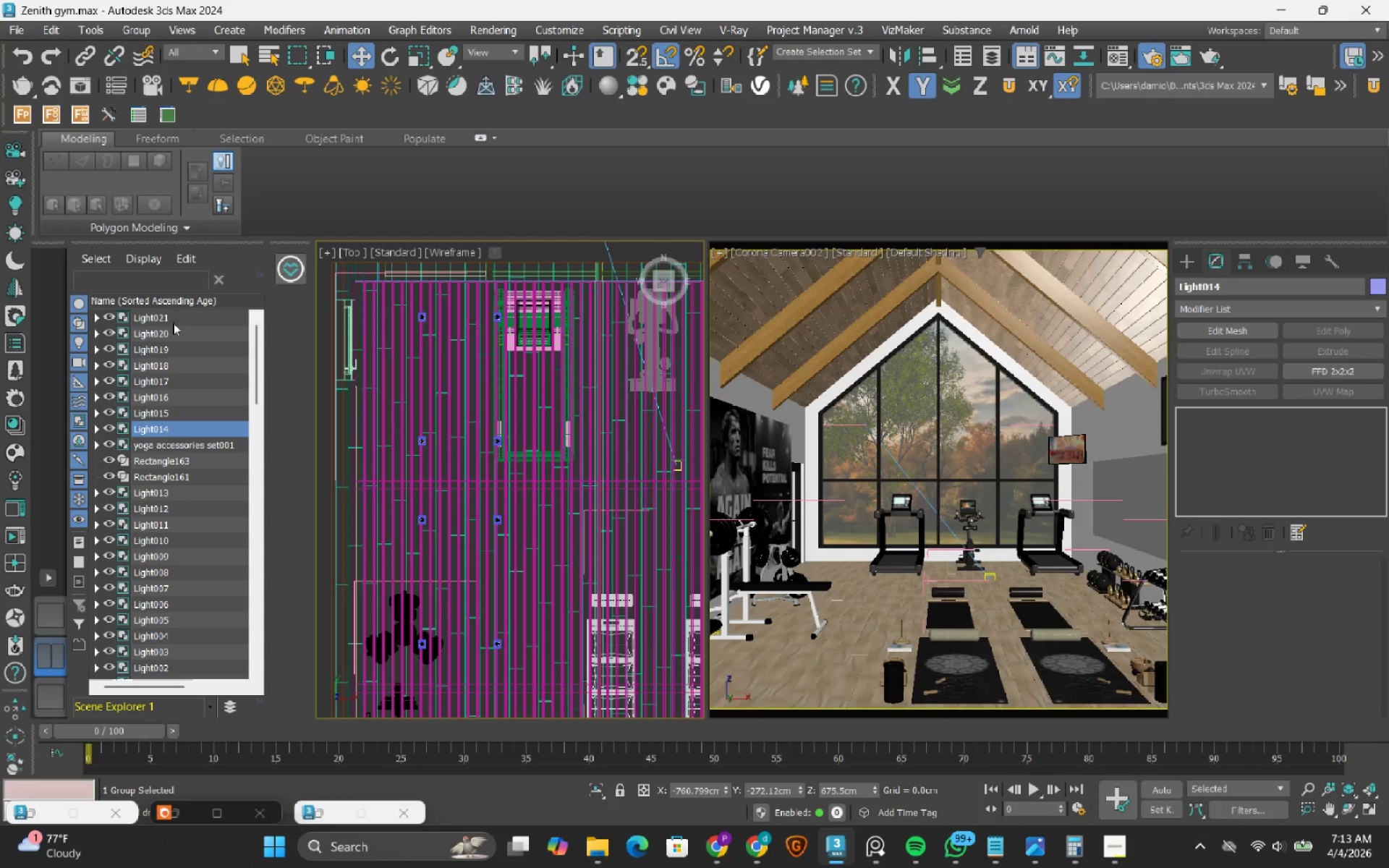 
hold_key(key=ShiftRight, duration=0.55)
 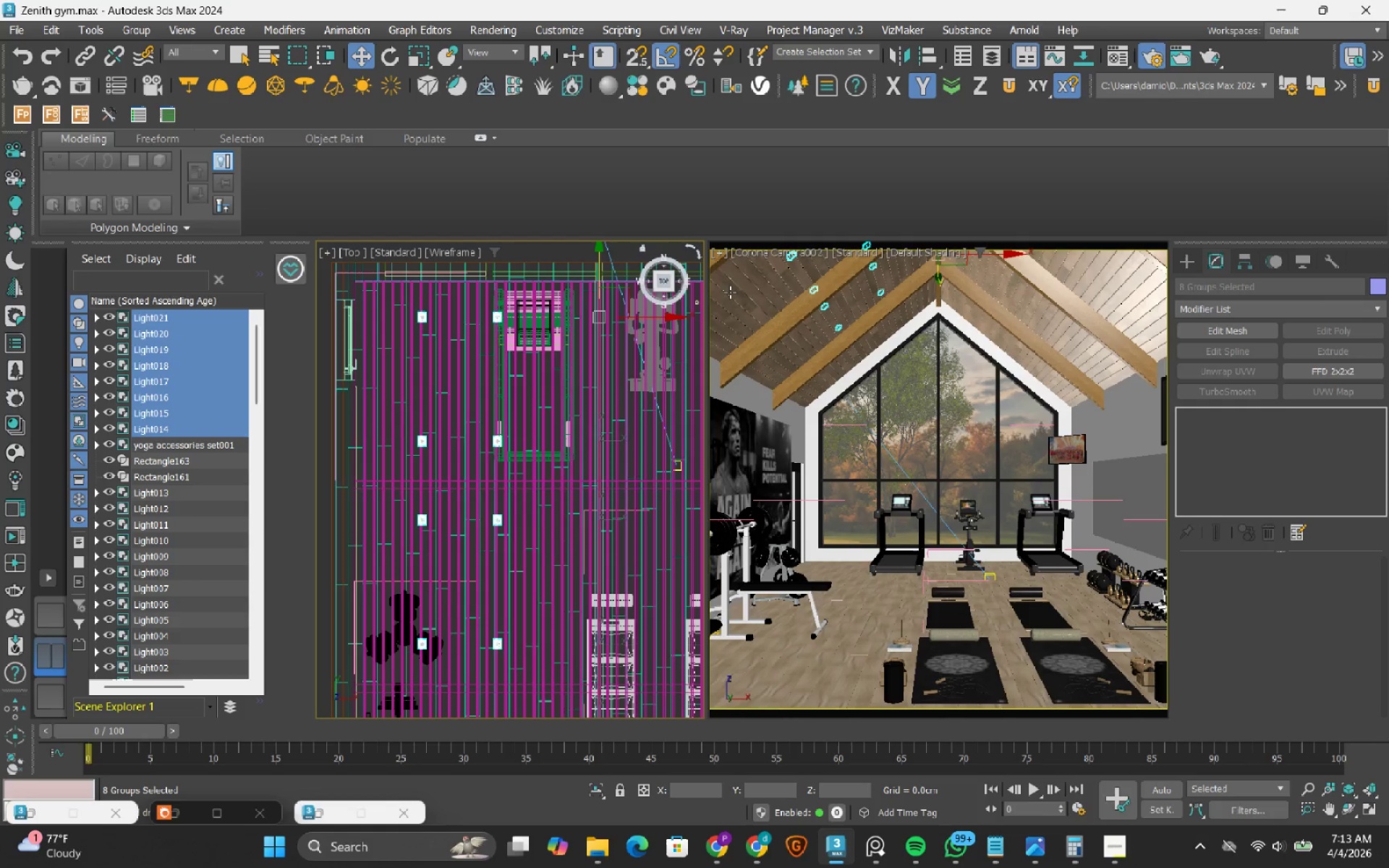 
scroll: coordinate [173, 325], scroll_direction: up, amount: 2.0
 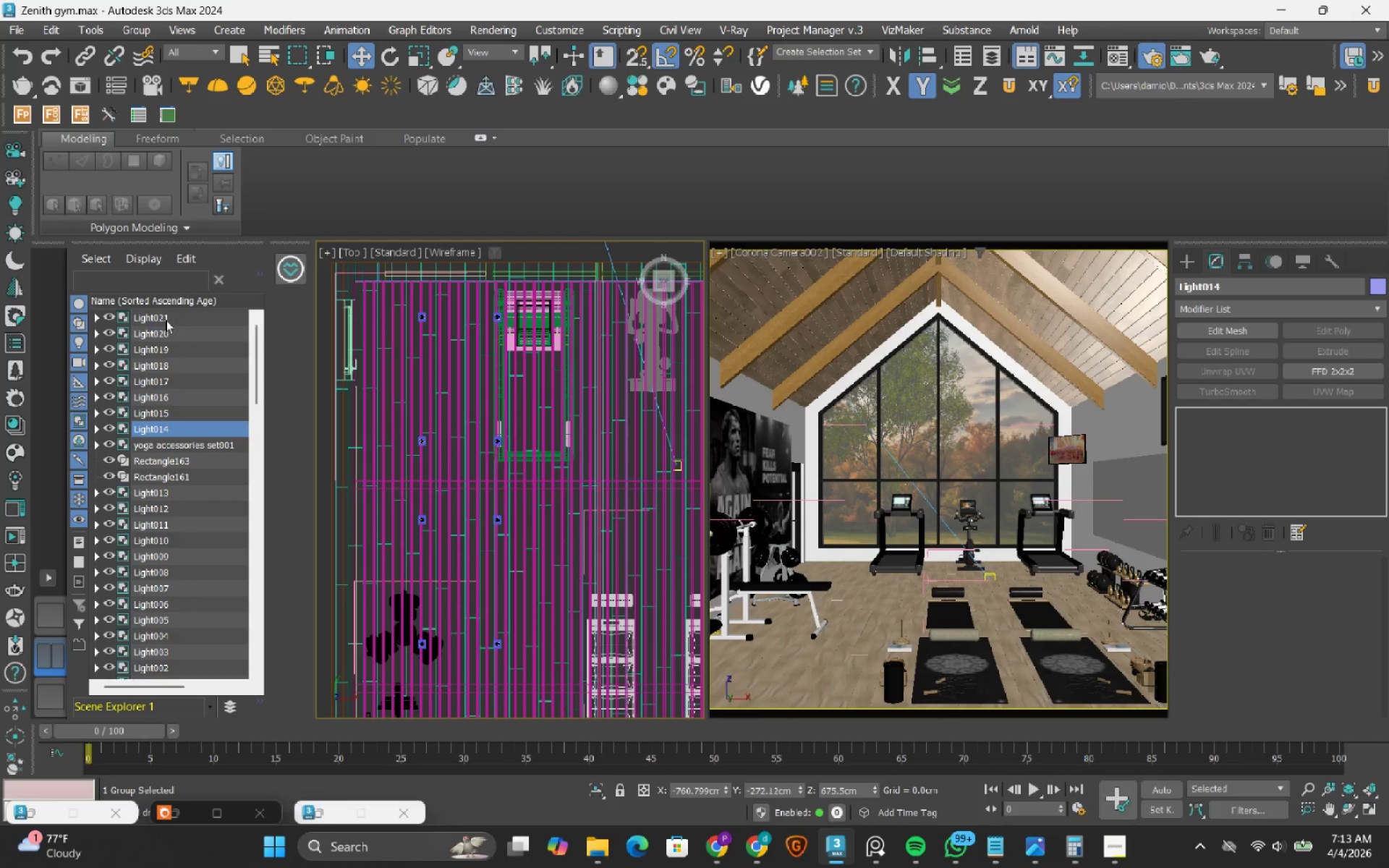 
left_click([166, 320])
 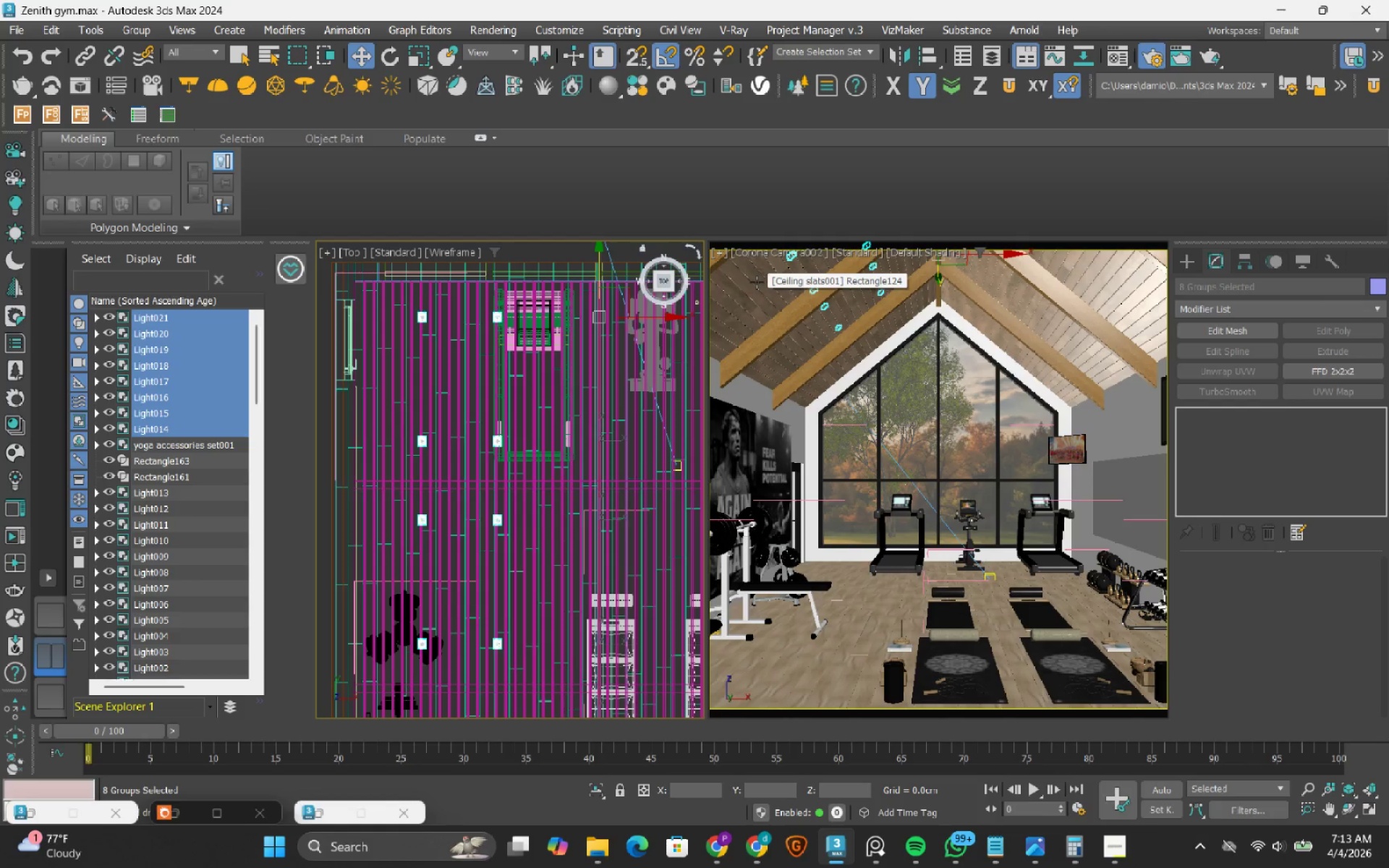 
hold_key(key=ControlRight, duration=0.89)
left_click([757, 282])
 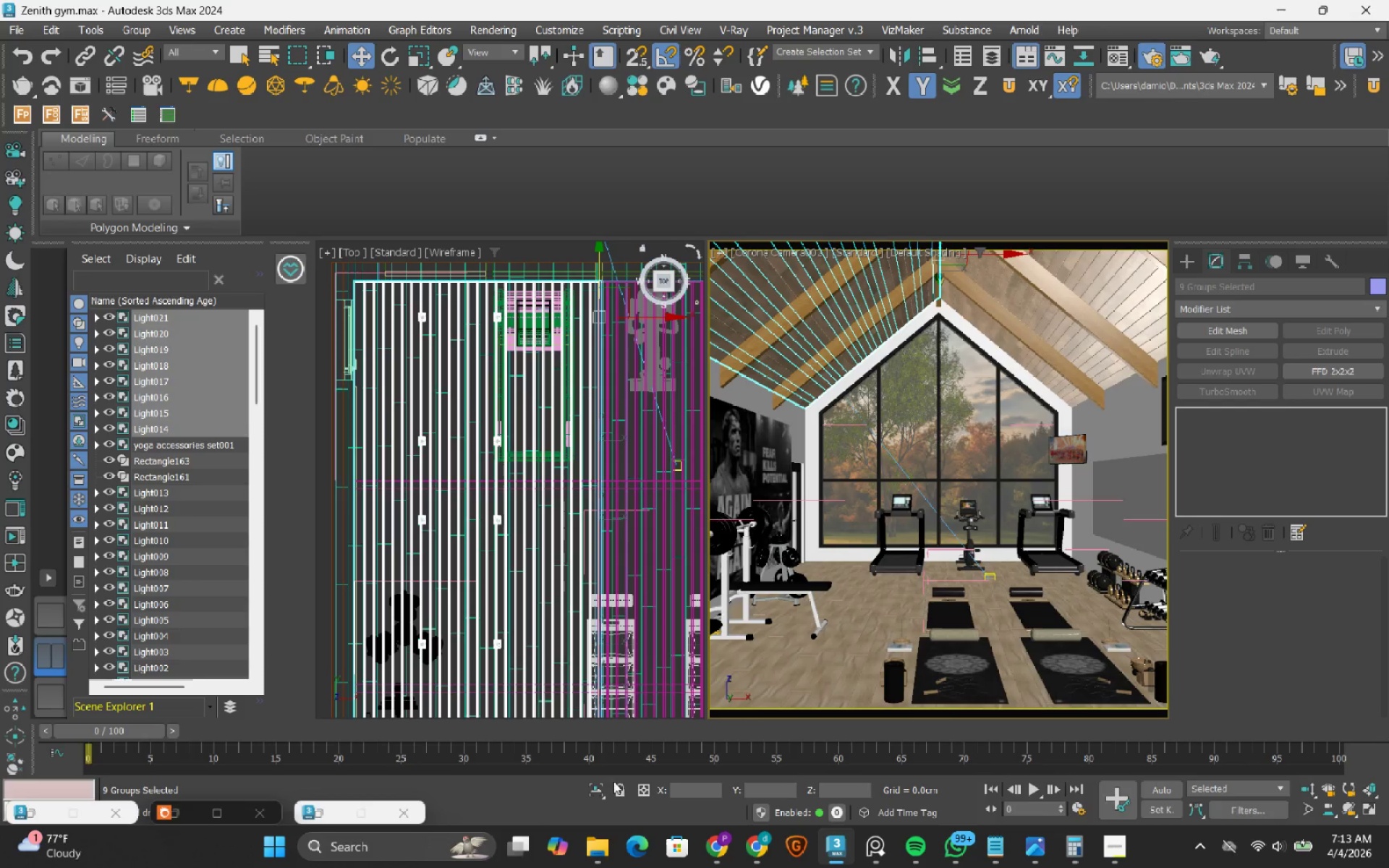 
left_click([591, 791])
 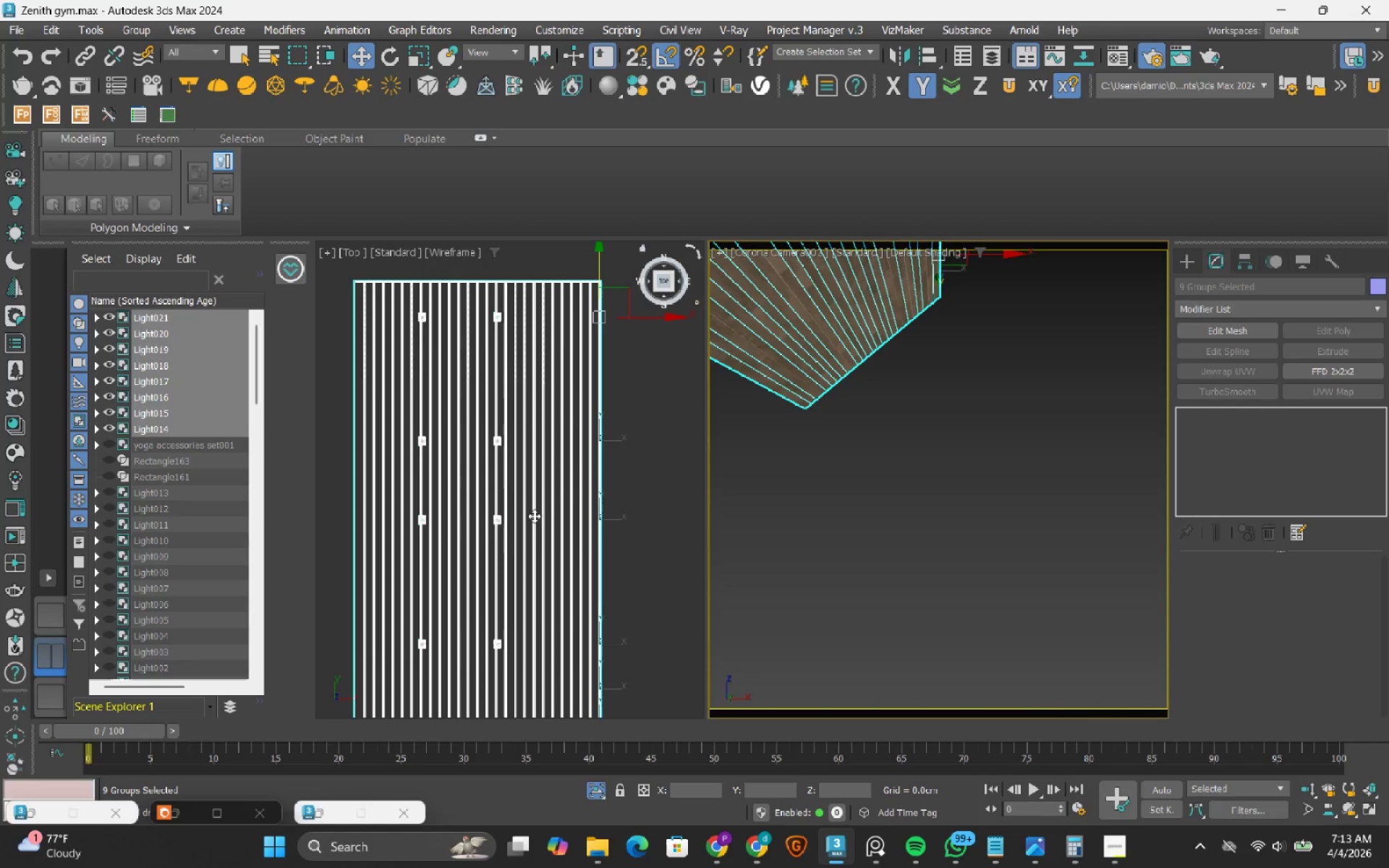 
scroll: coordinate [531, 507], scroll_direction: down, amount: 2.0
 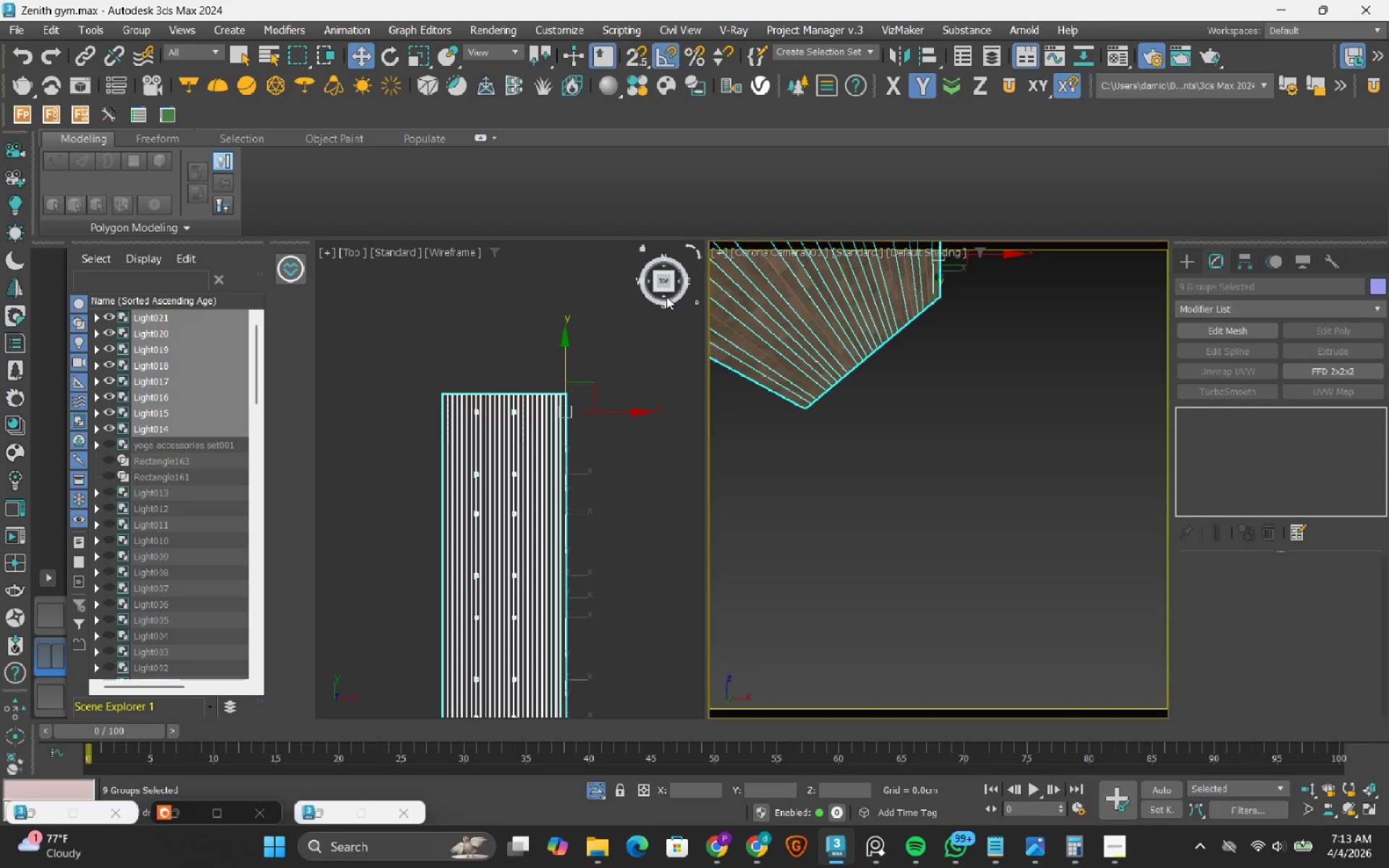 
left_click([665, 296])
 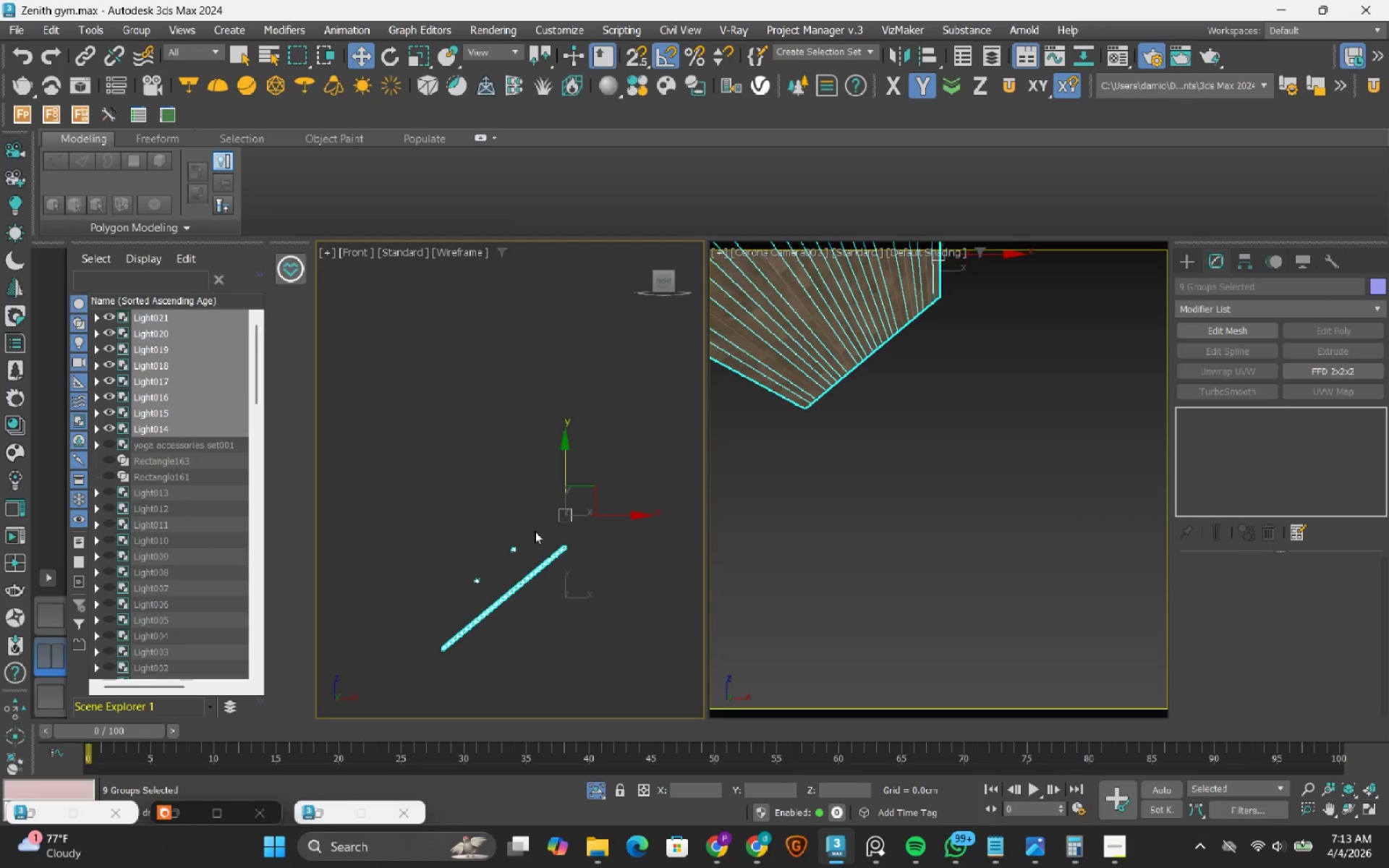 
scroll: coordinate [511, 584], scroll_direction: up, amount: 5.0
 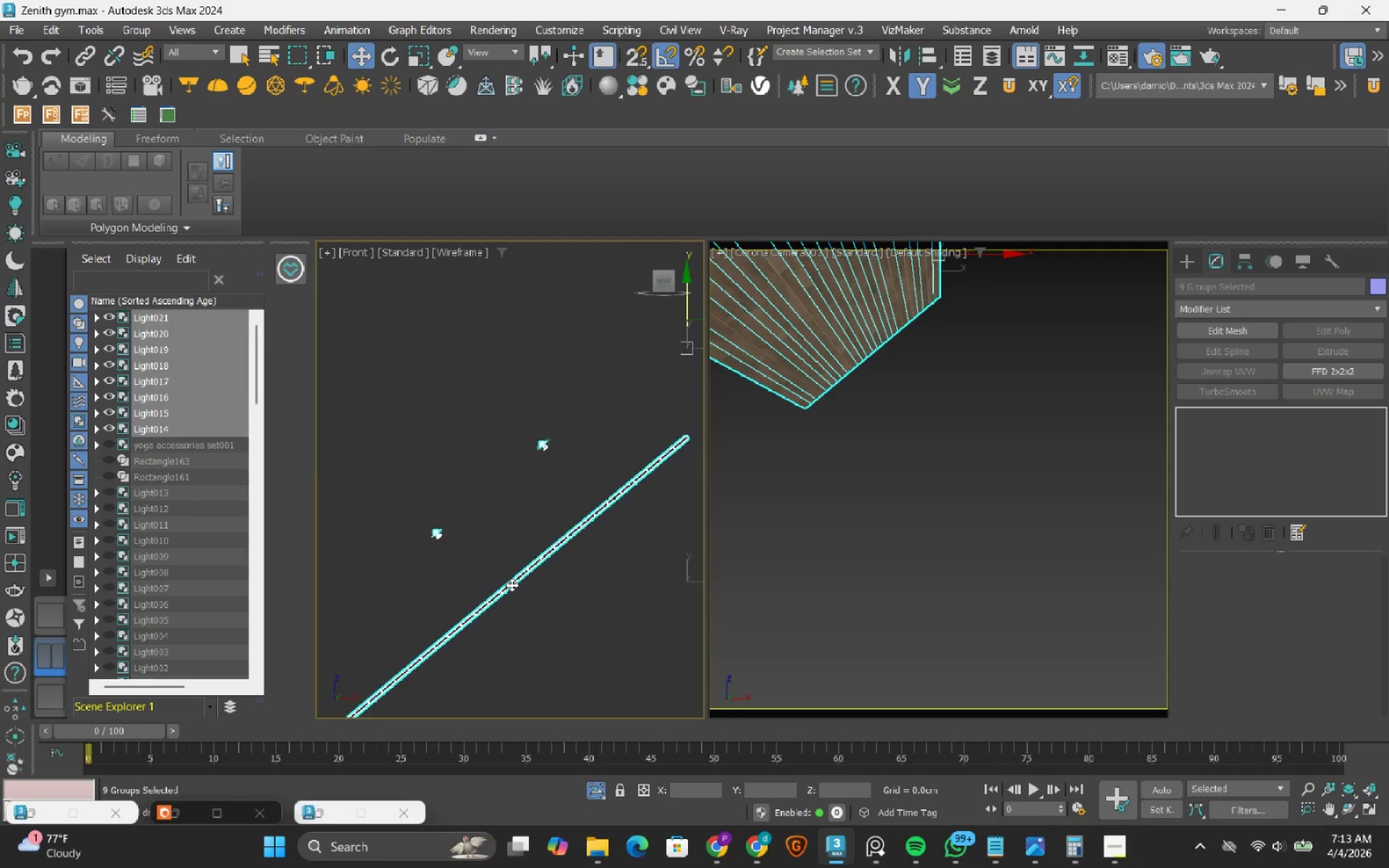 
scroll: coordinate [511, 584], scroll_direction: down, amount: 3.0
 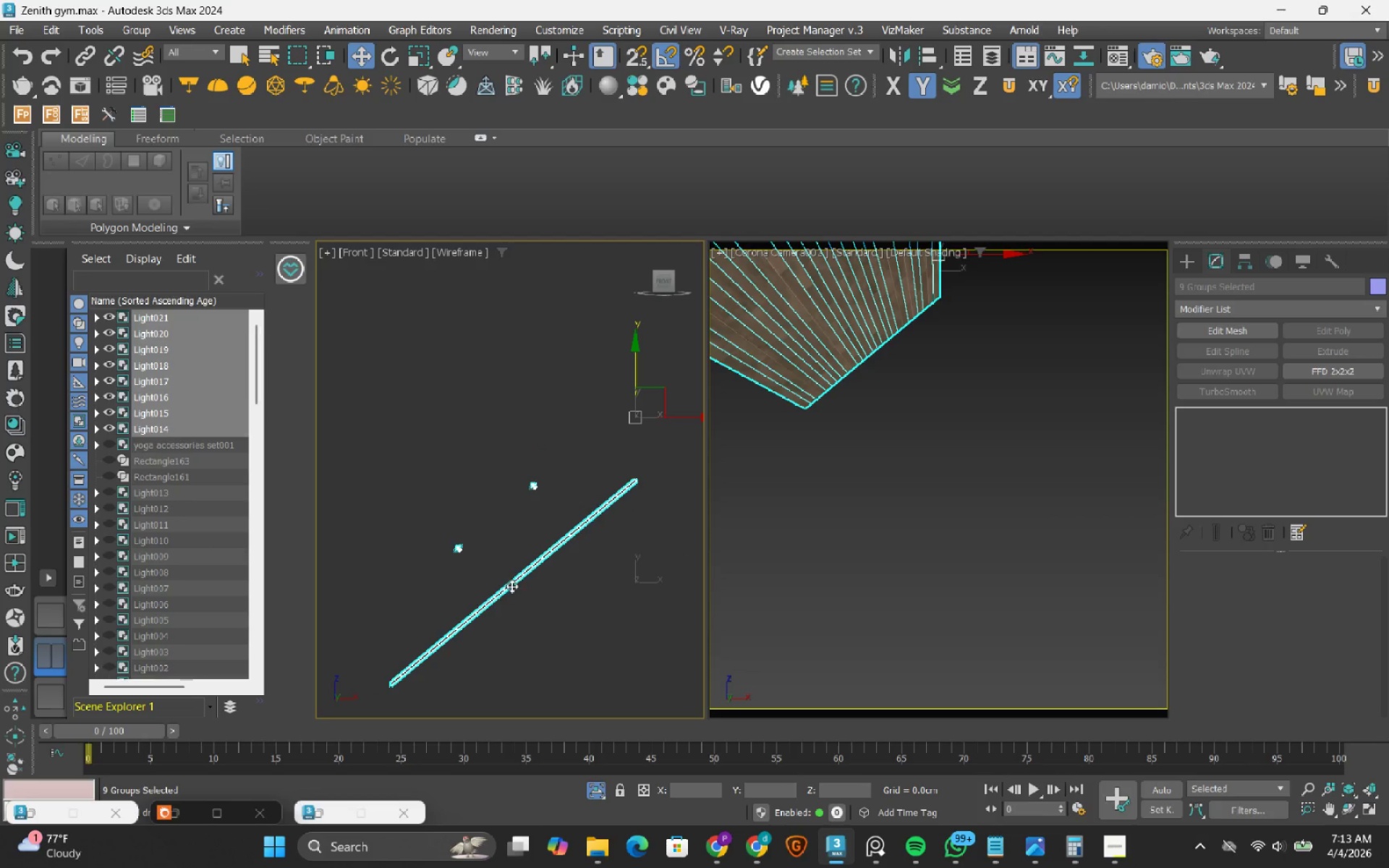 
hold_key(key=AltRight, duration=0.94)
left_click_drag(start_coordinate=[522, 632], to_coordinate=[477, 569])
 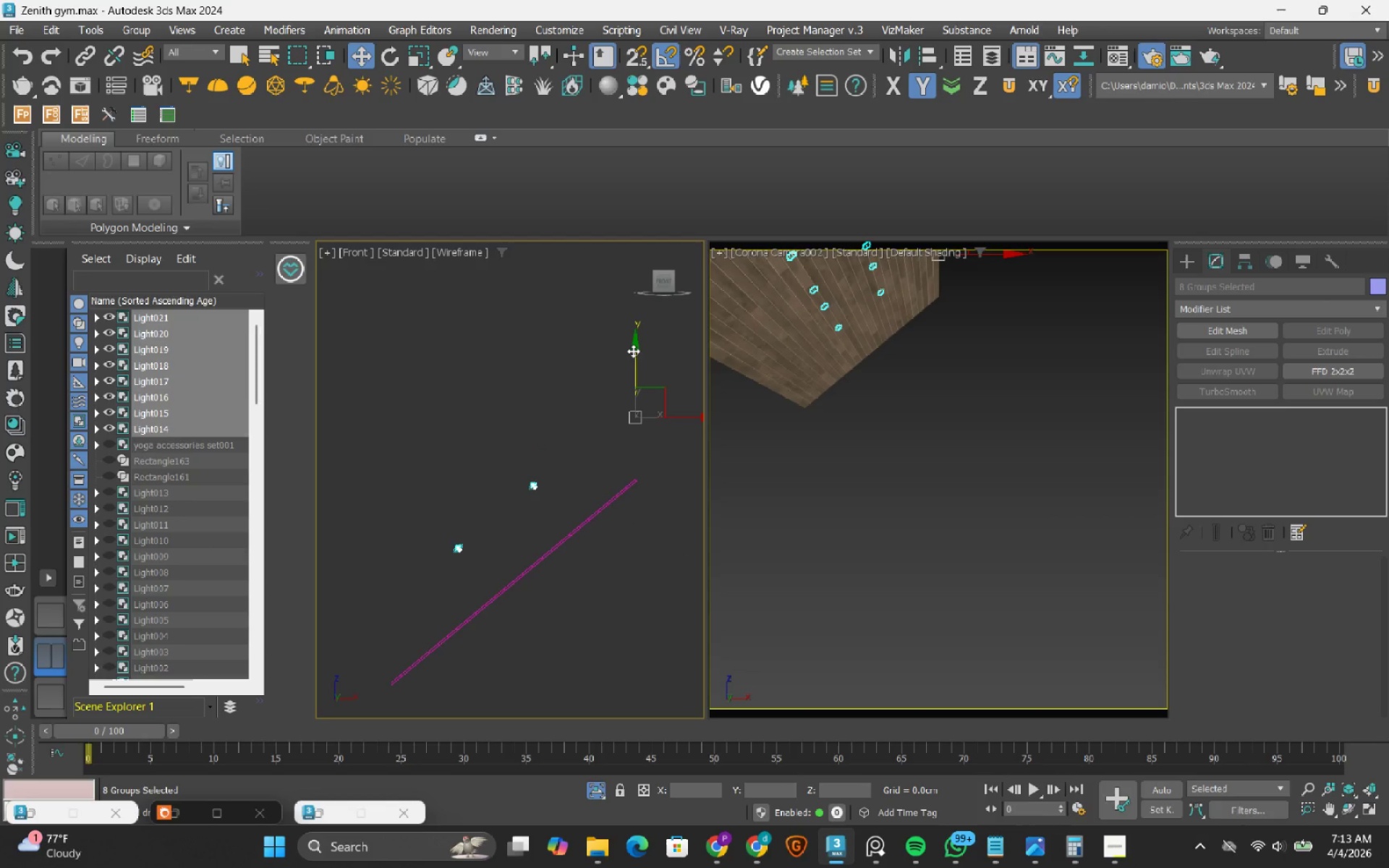 
left_click_drag(start_coordinate=[634, 350], to_coordinate=[620, 435])
 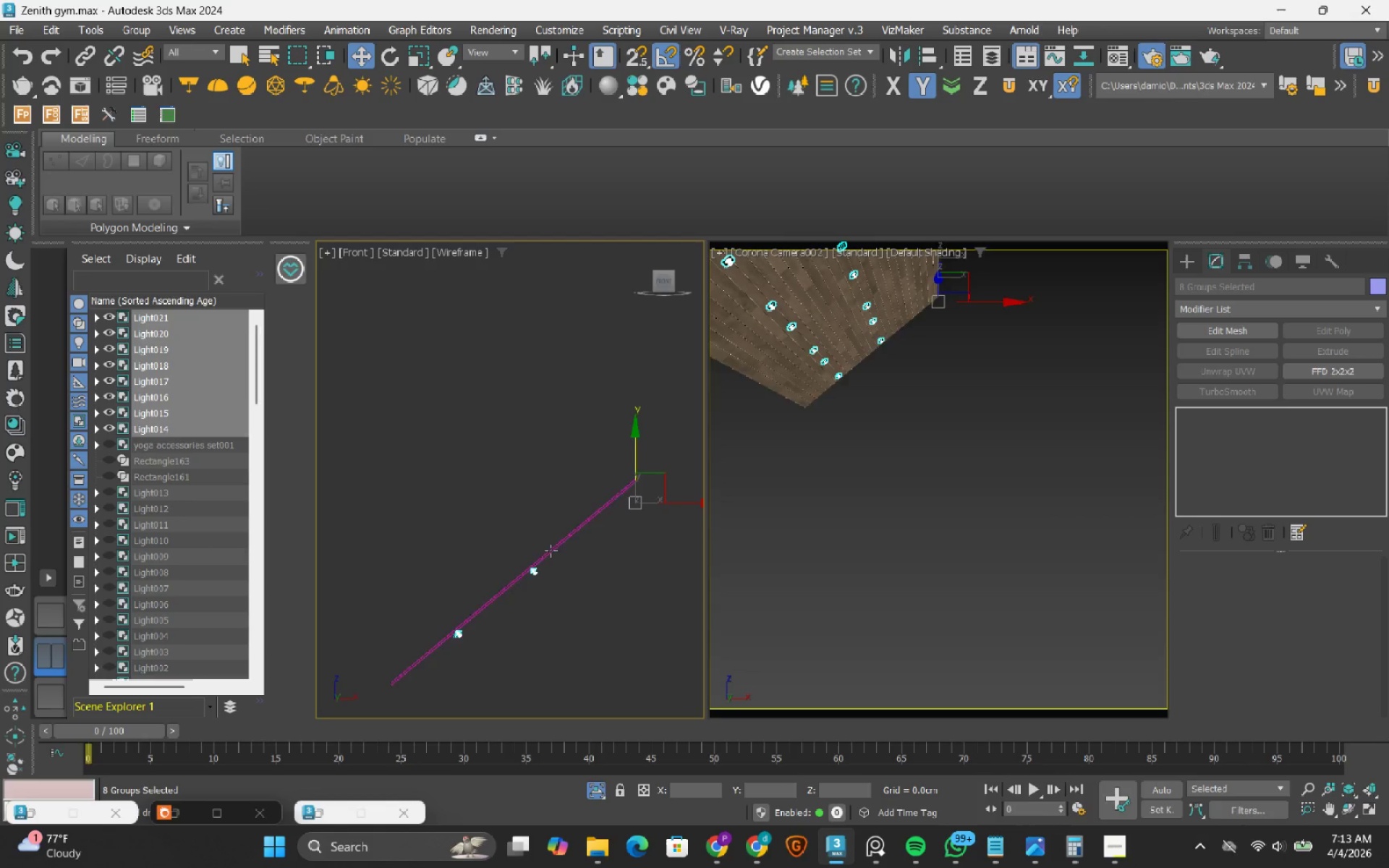 
scroll: coordinate [559, 524], scroll_direction: up, amount: 13.0
 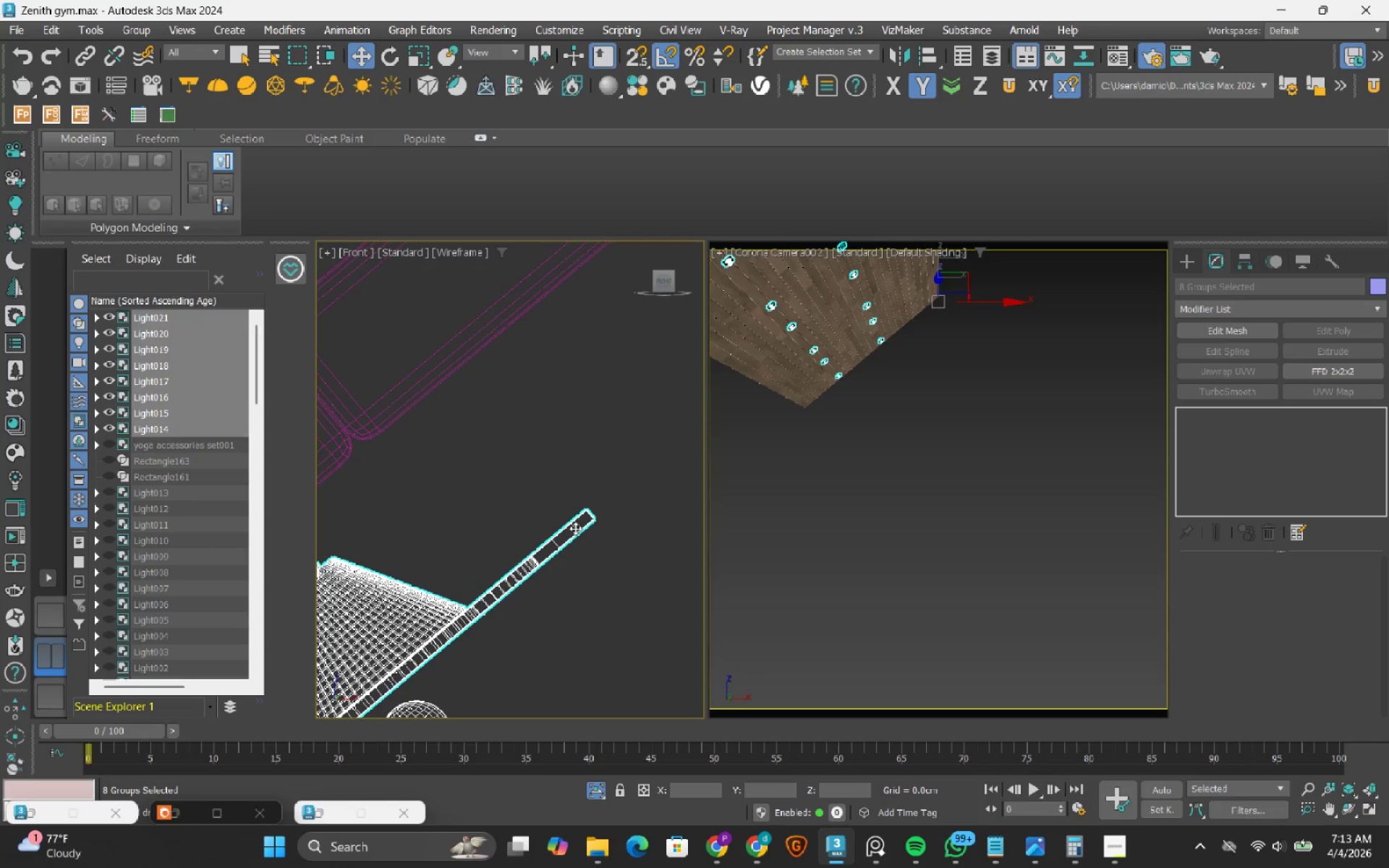 
left_click_drag(start_coordinate=[575, 528], to_coordinate=[556, 293])
 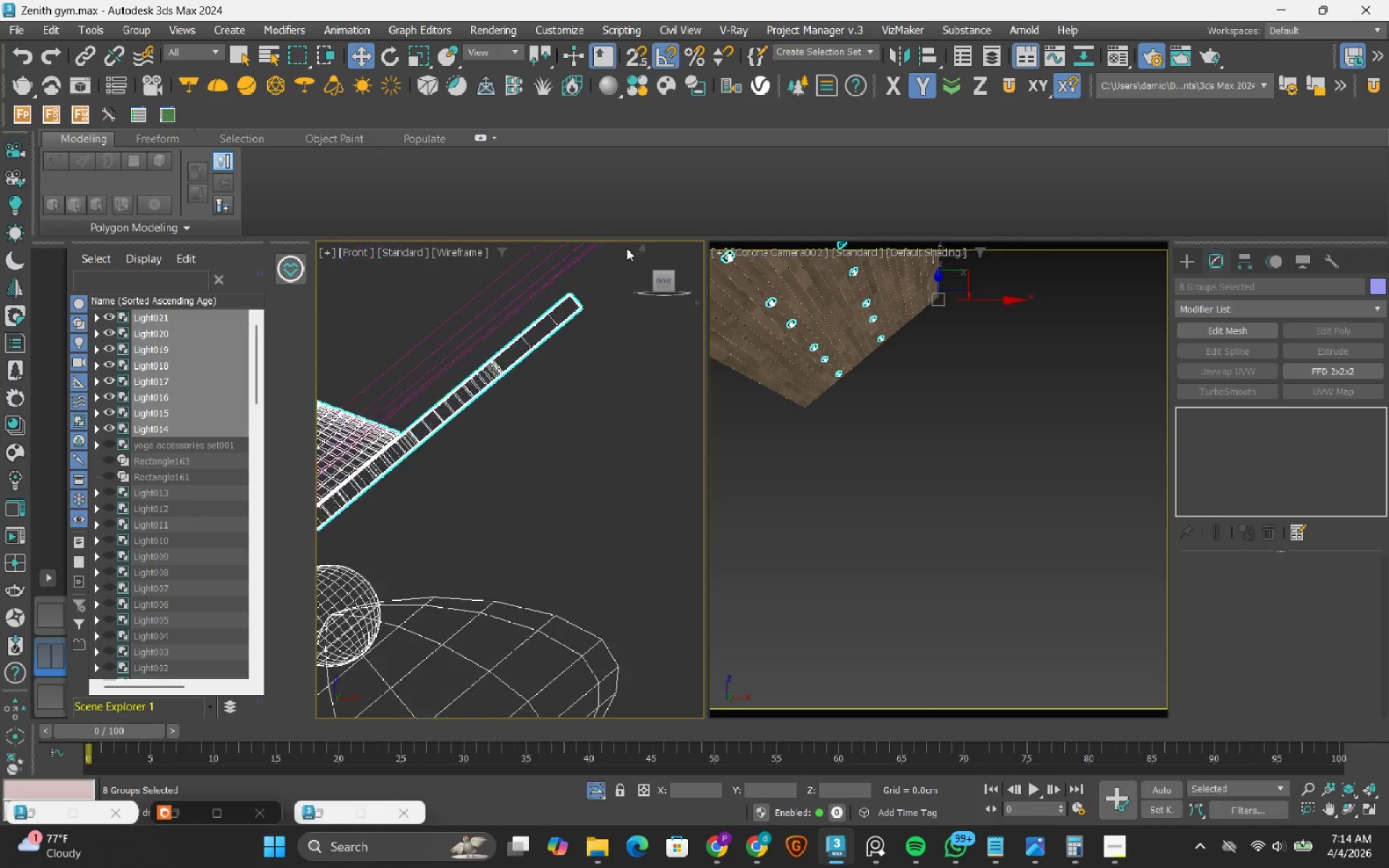 
scroll: coordinate [498, 367], scroll_direction: up, amount: 5.0
 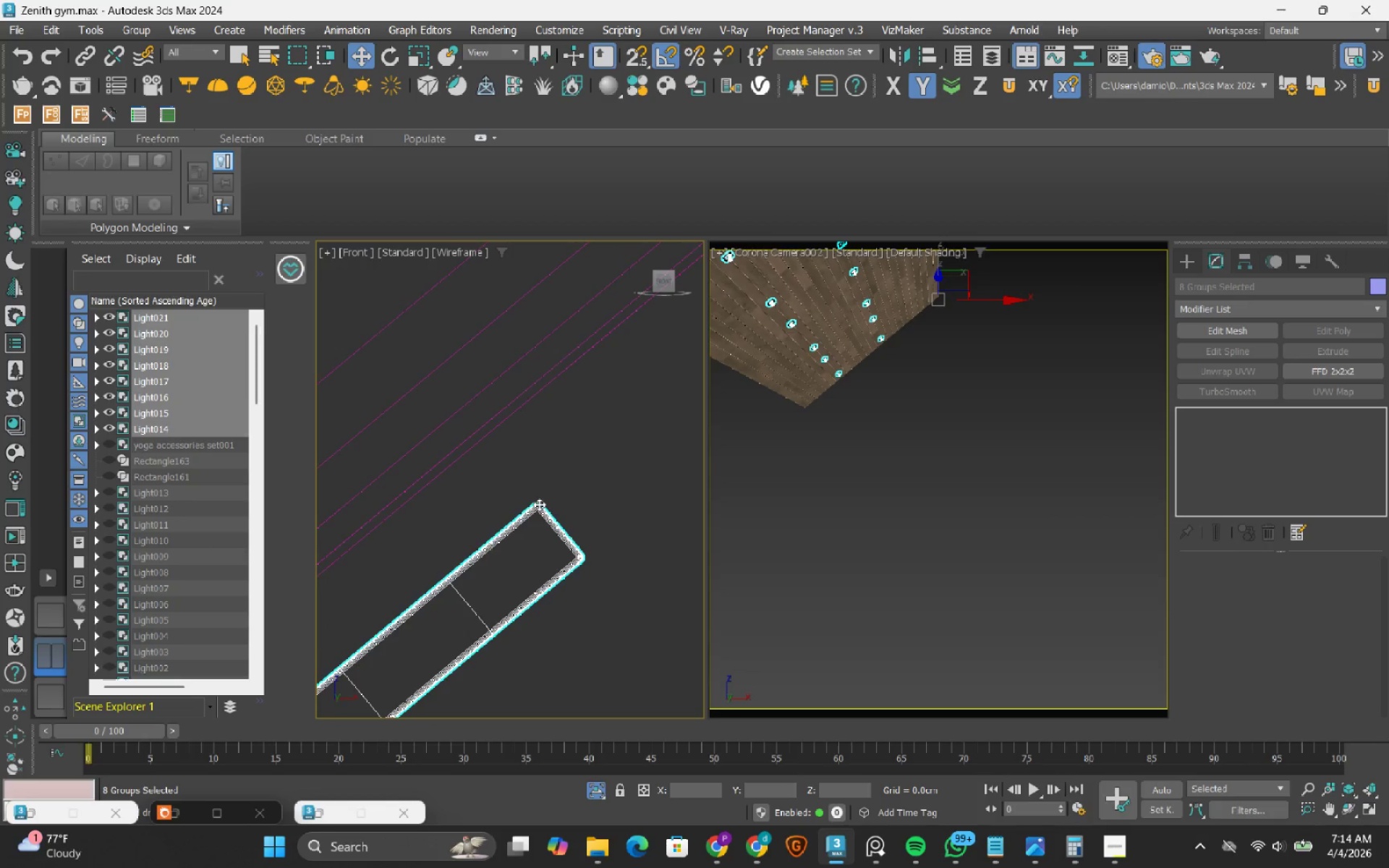 
left_click_drag(start_coordinate=[538, 505], to_coordinate=[515, 361])
 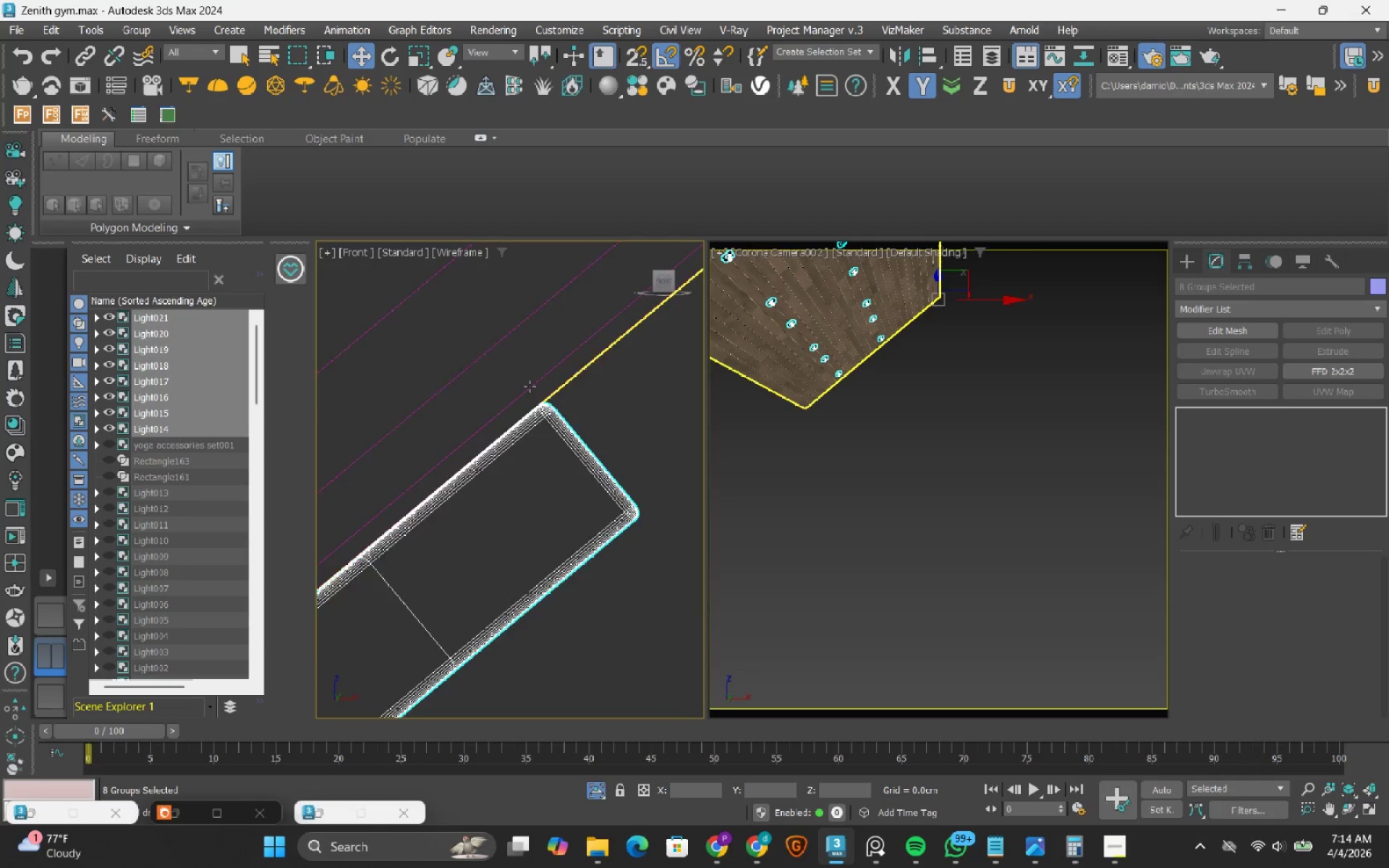 
scroll: coordinate [548, 435], scroll_direction: up, amount: 7.0
 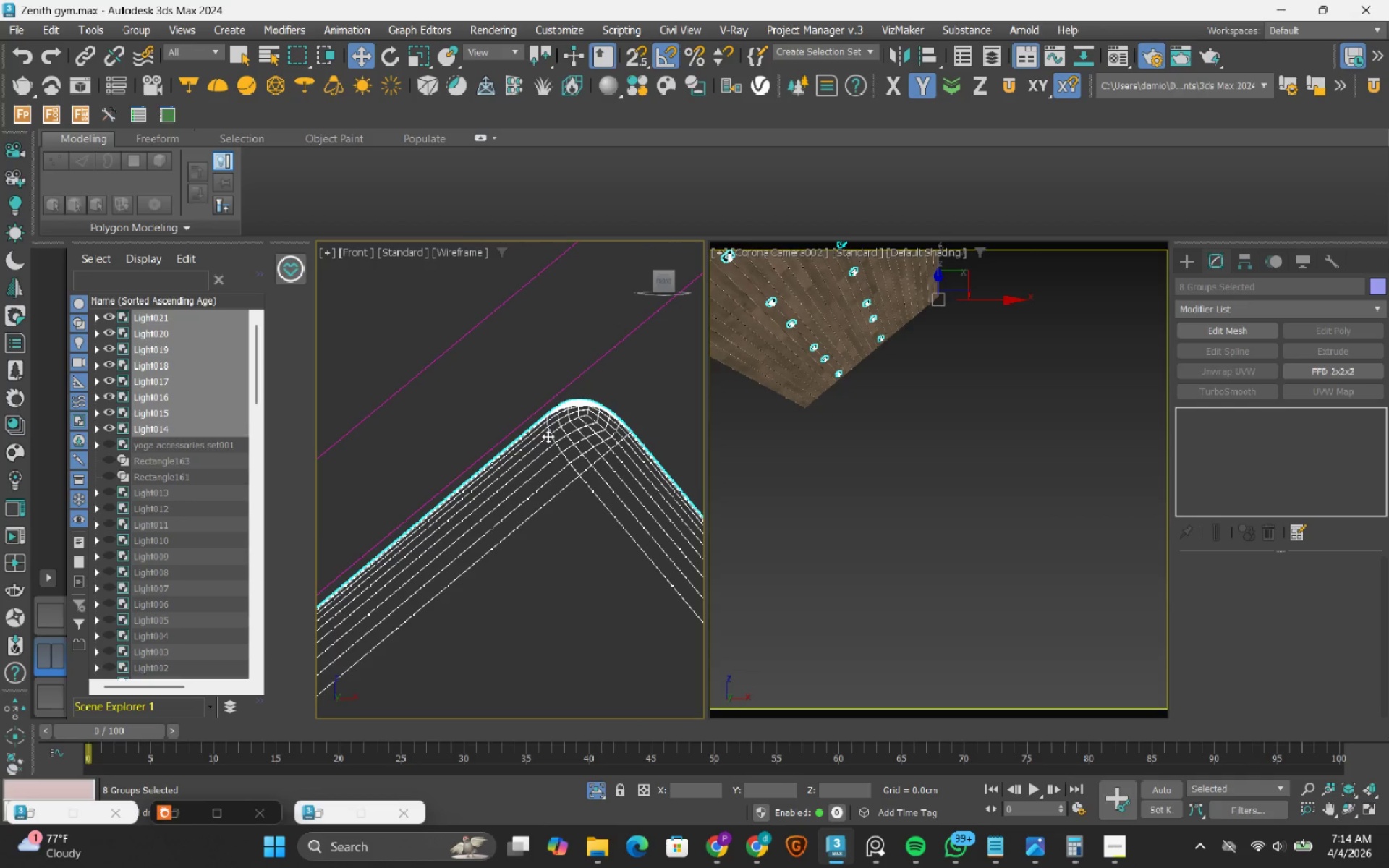 
left_click_drag(start_coordinate=[548, 436], to_coordinate=[548, 429])
 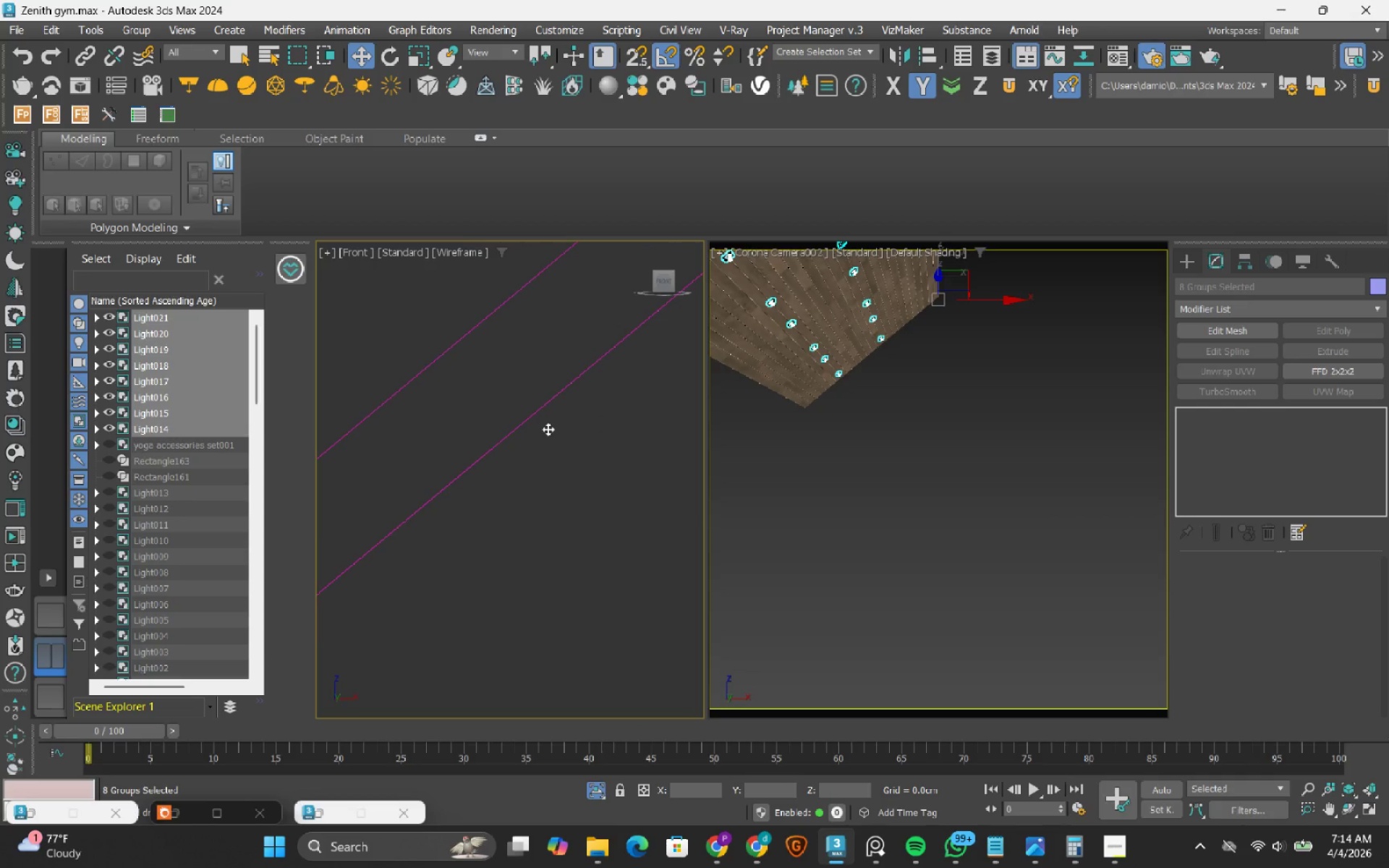 
key(Control+Z)
 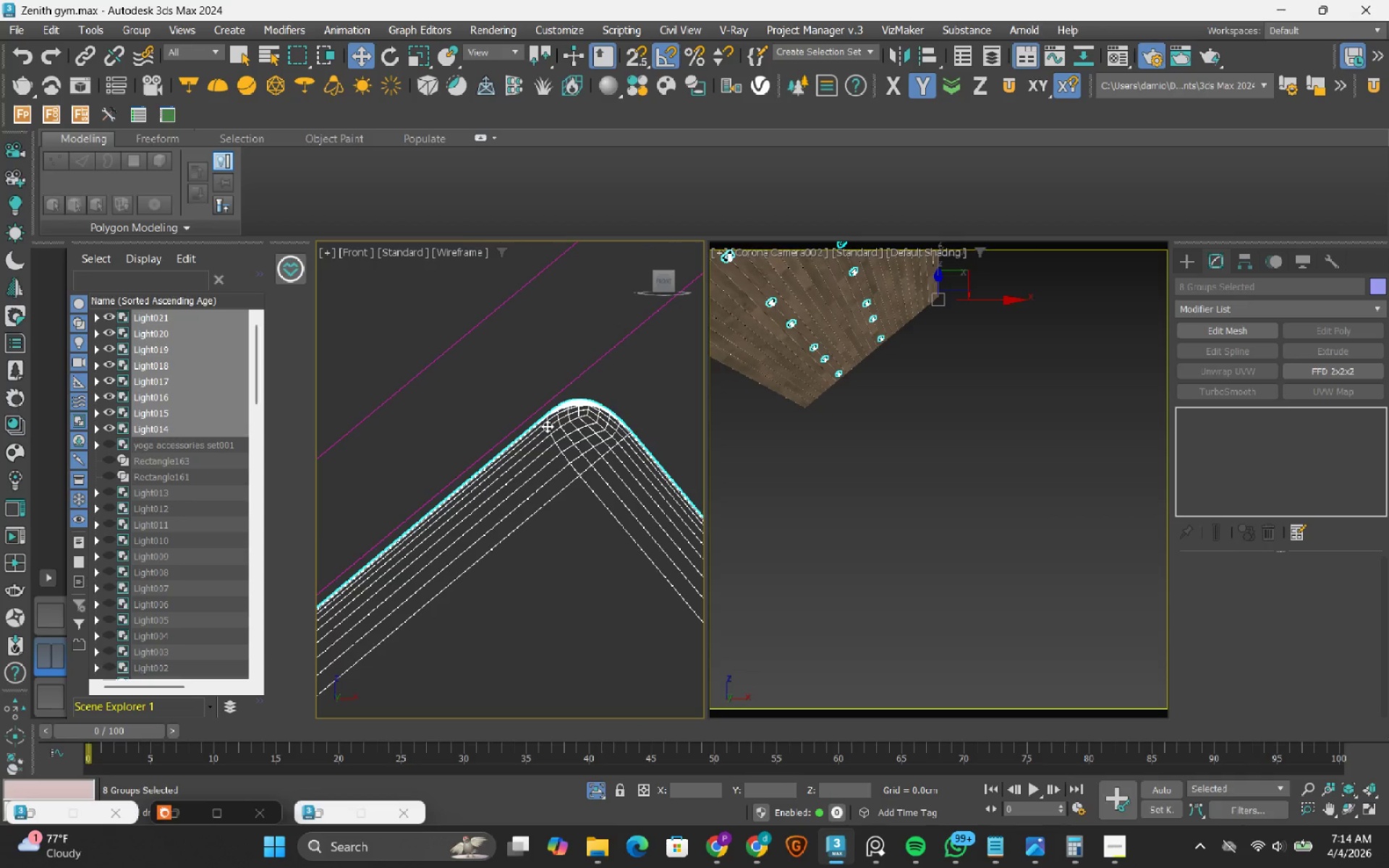 
left_click_drag(start_coordinate=[547, 426], to_coordinate=[545, 436])
 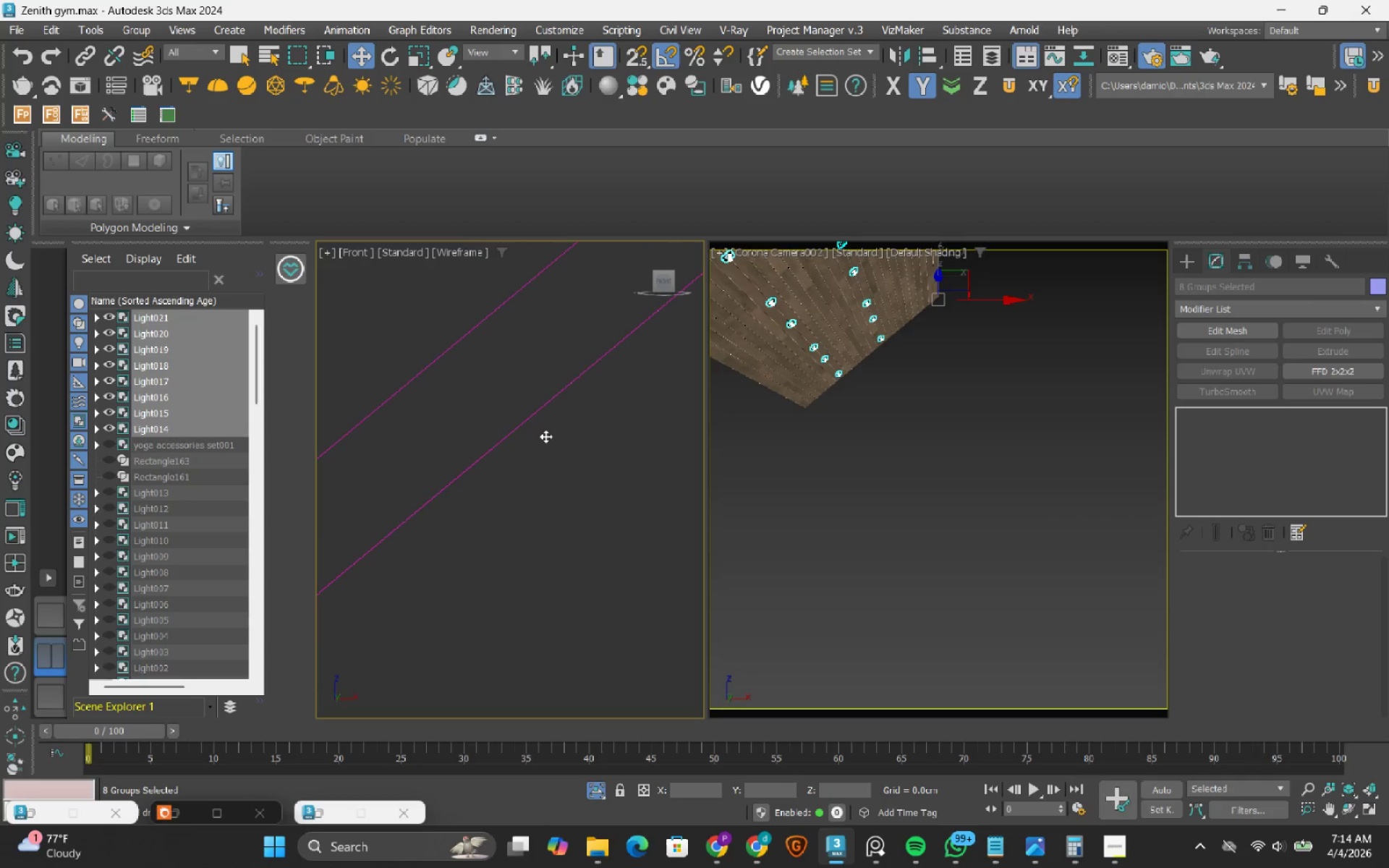 
key(Control+Z)
 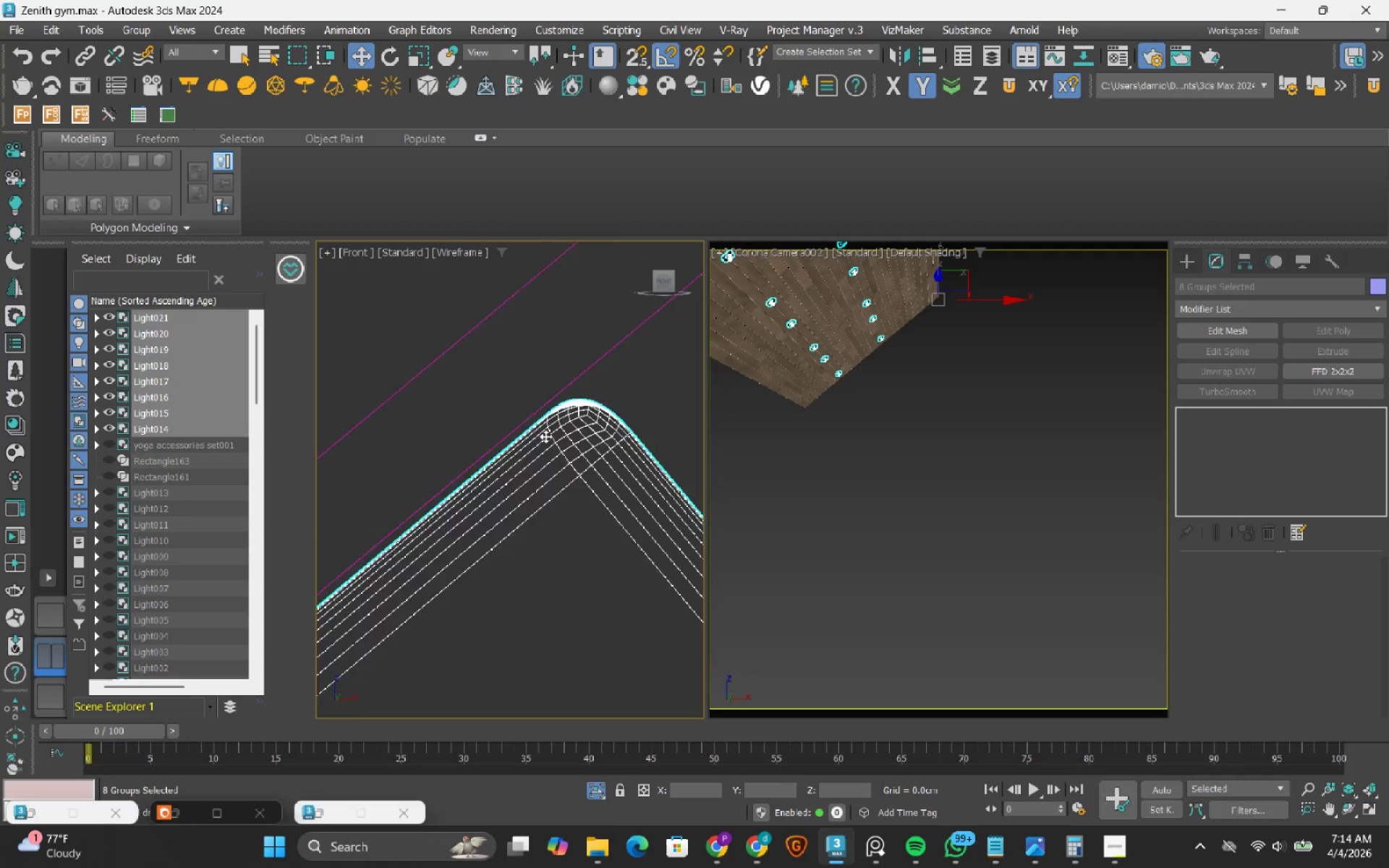 
scroll: coordinate [545, 436], scroll_direction: down, amount: 23.0
 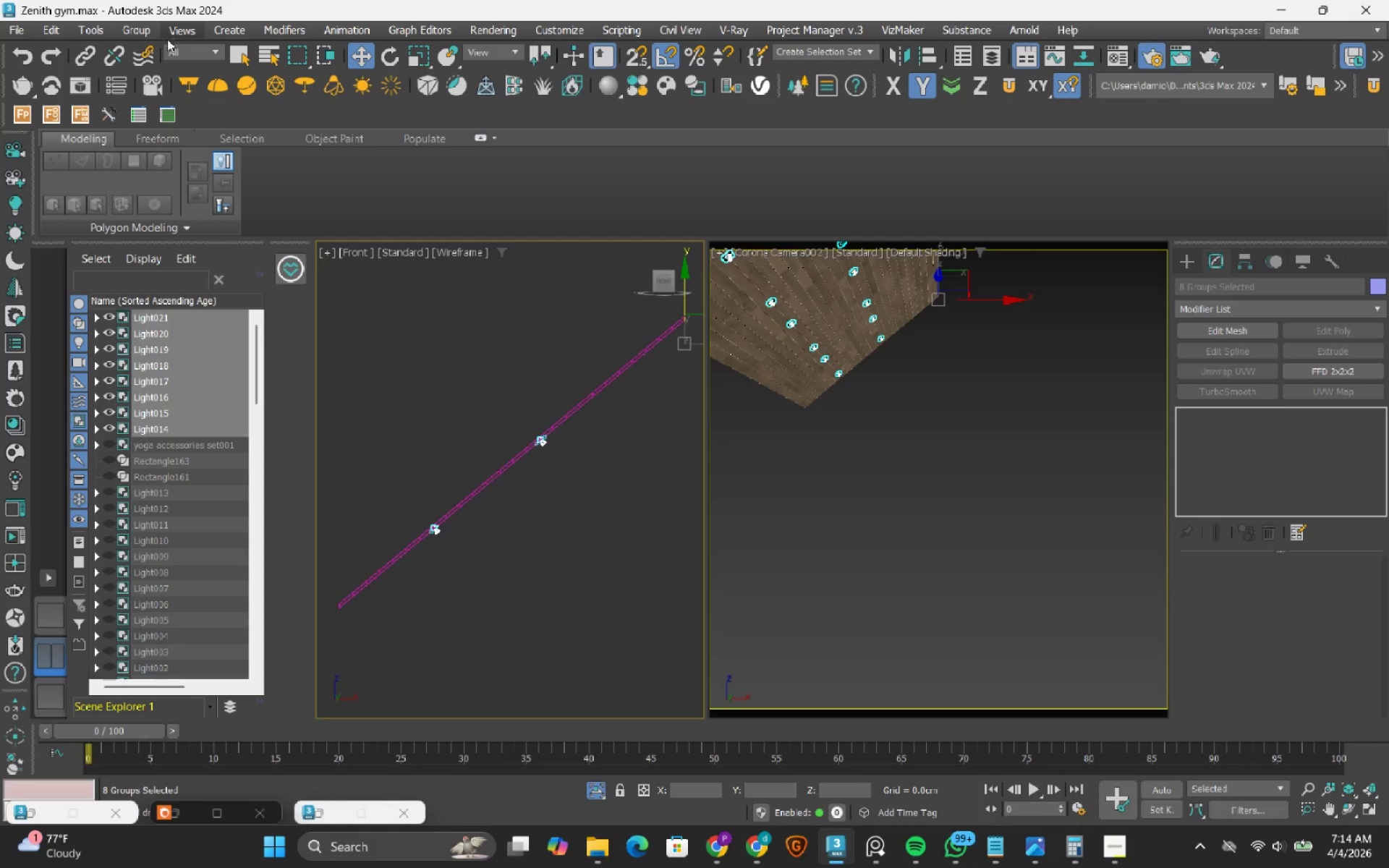 
left_click([554, 483])
 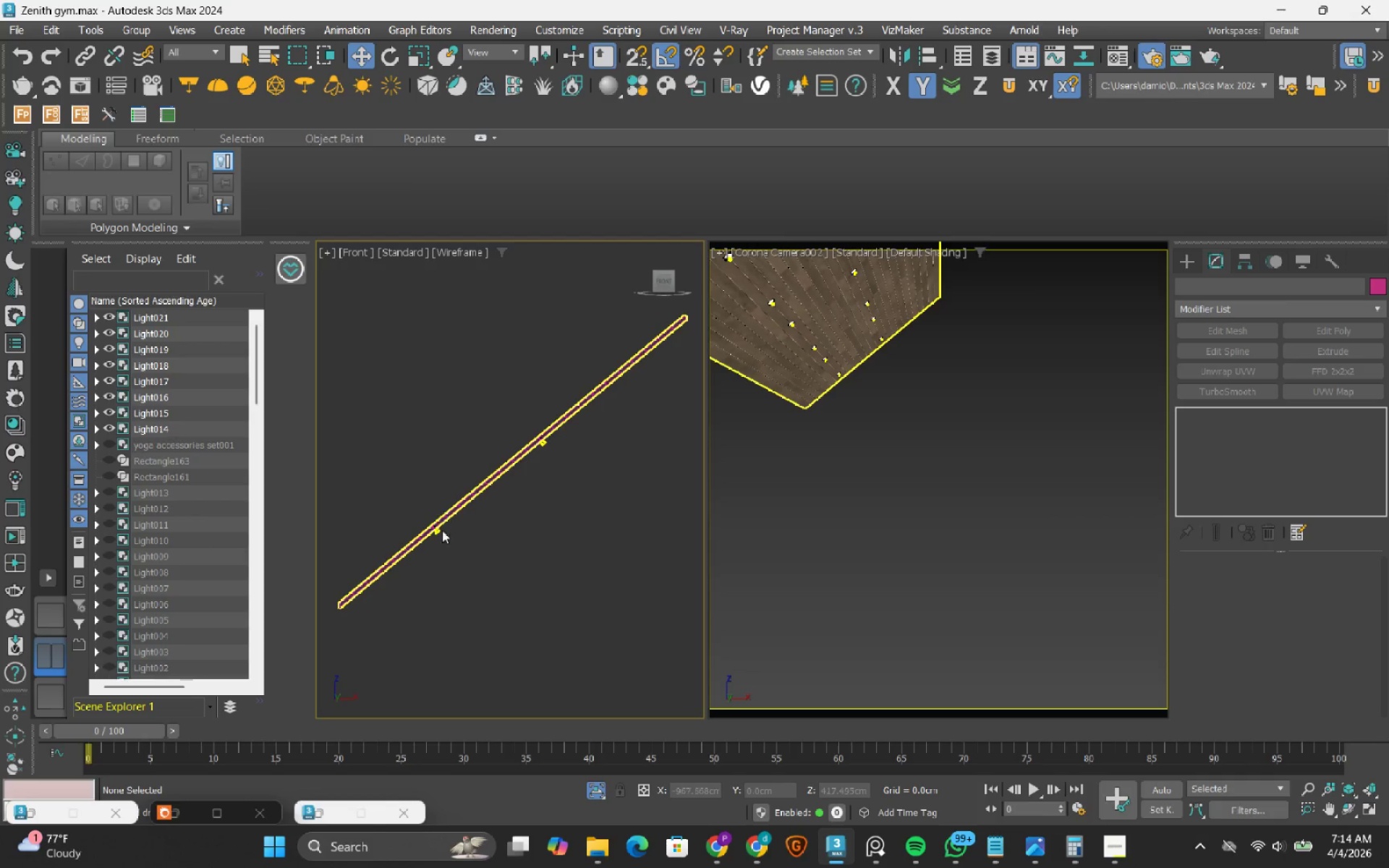 
scroll: coordinate [391, 539], scroll_direction: up, amount: 15.0
 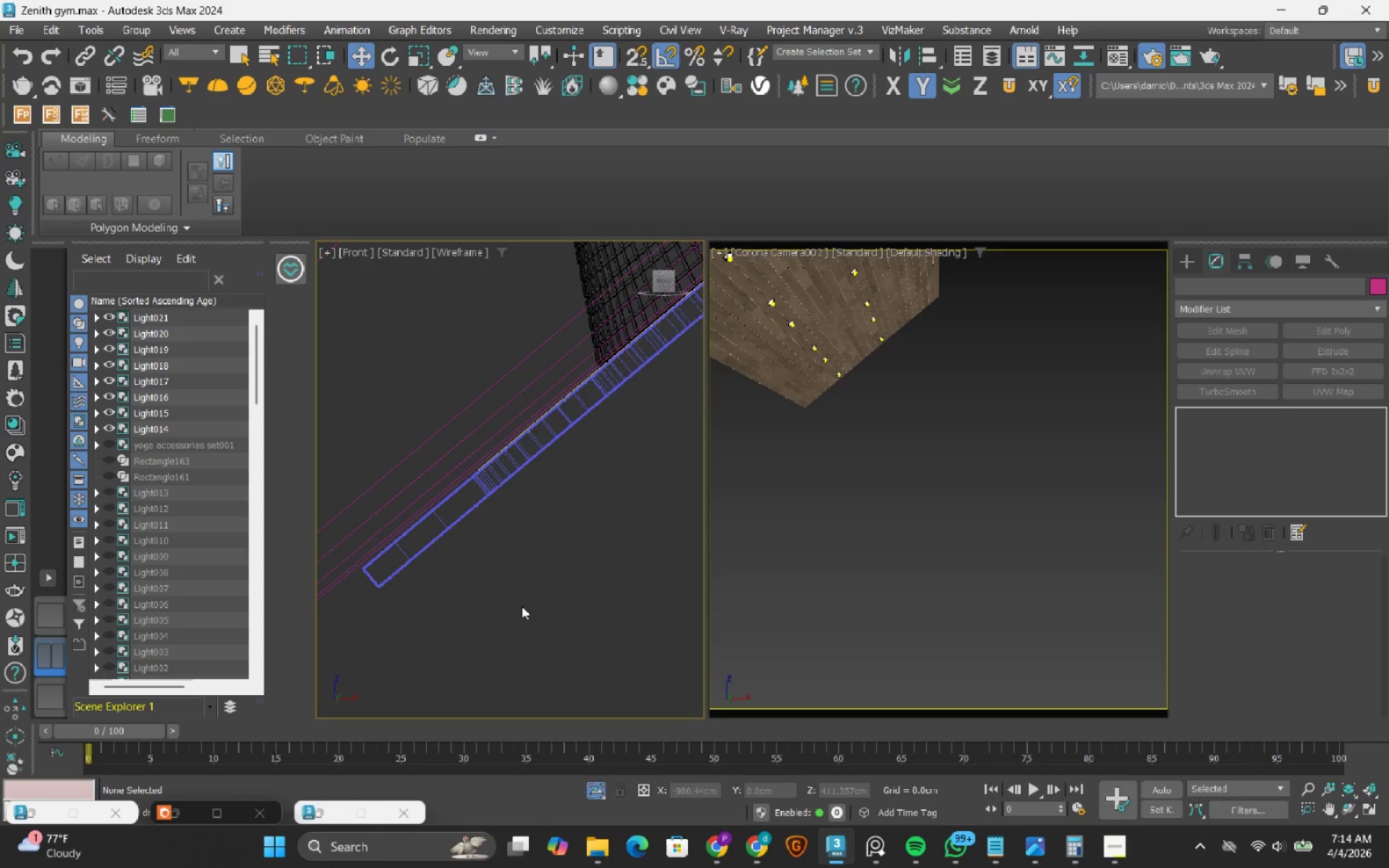 
scroll: coordinate [516, 581], scroll_direction: down, amount: 4.0
 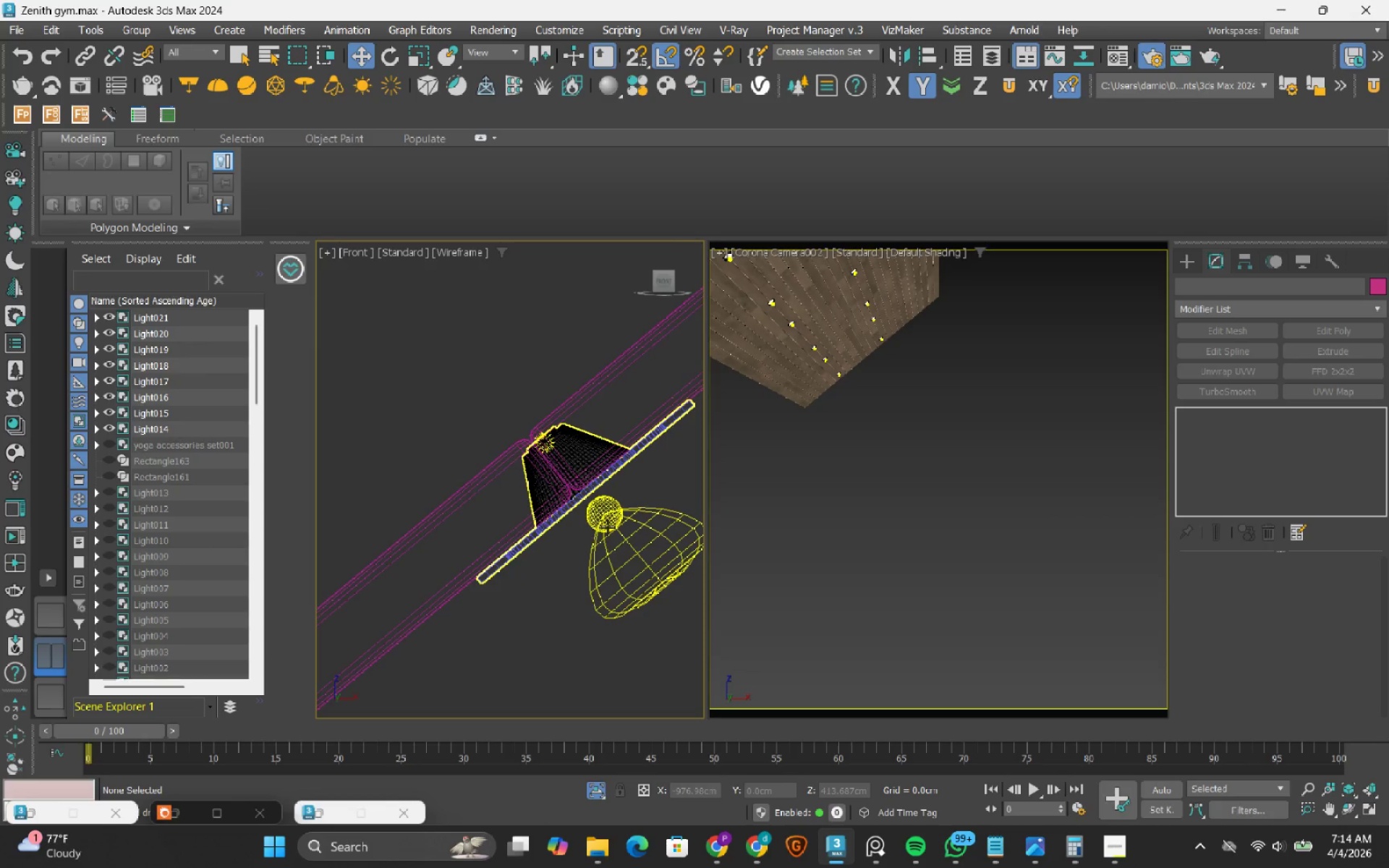 
left_click([608, 527])
 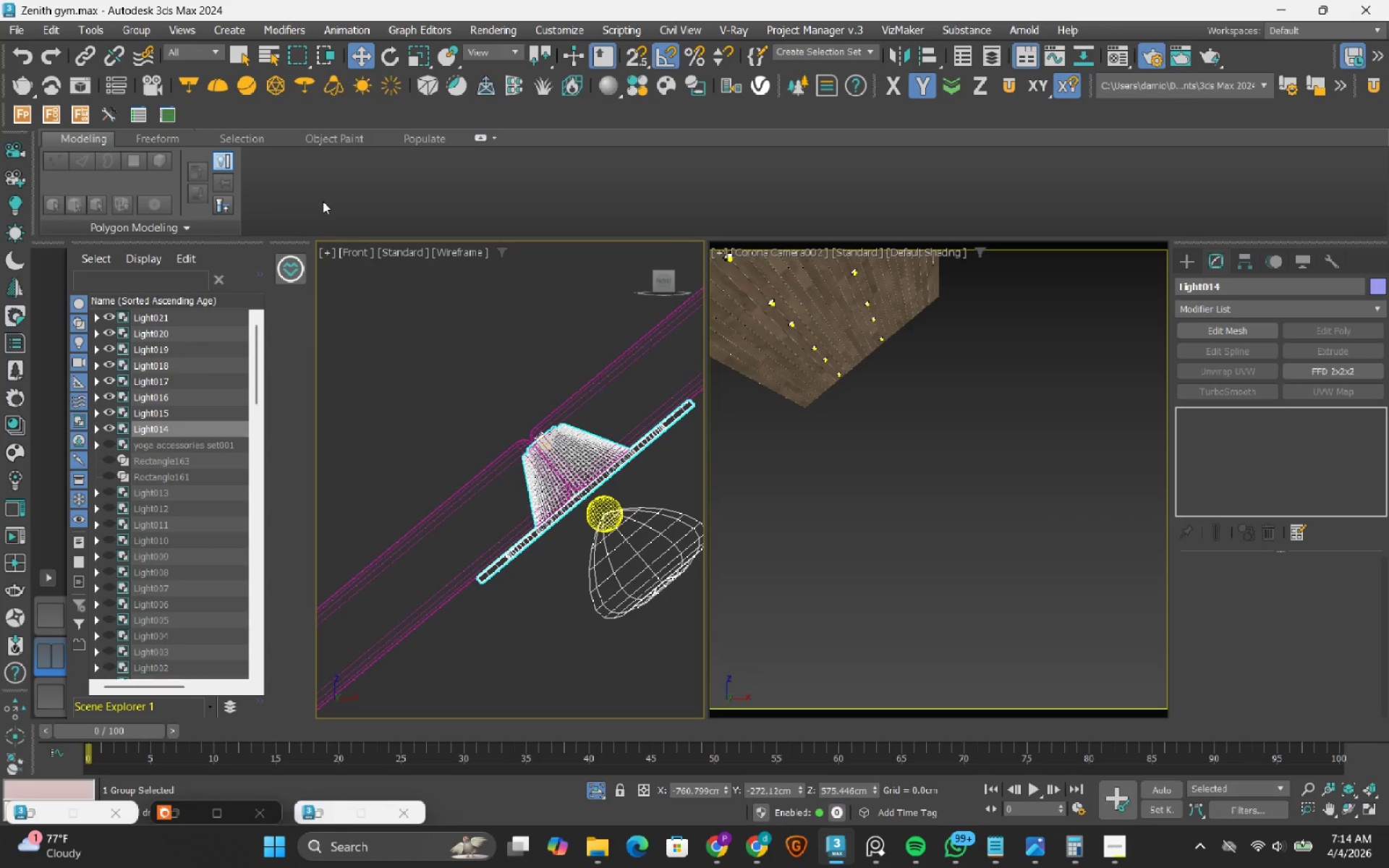 
scroll: coordinate [517, 522], scroll_direction: down, amount: 11.0
 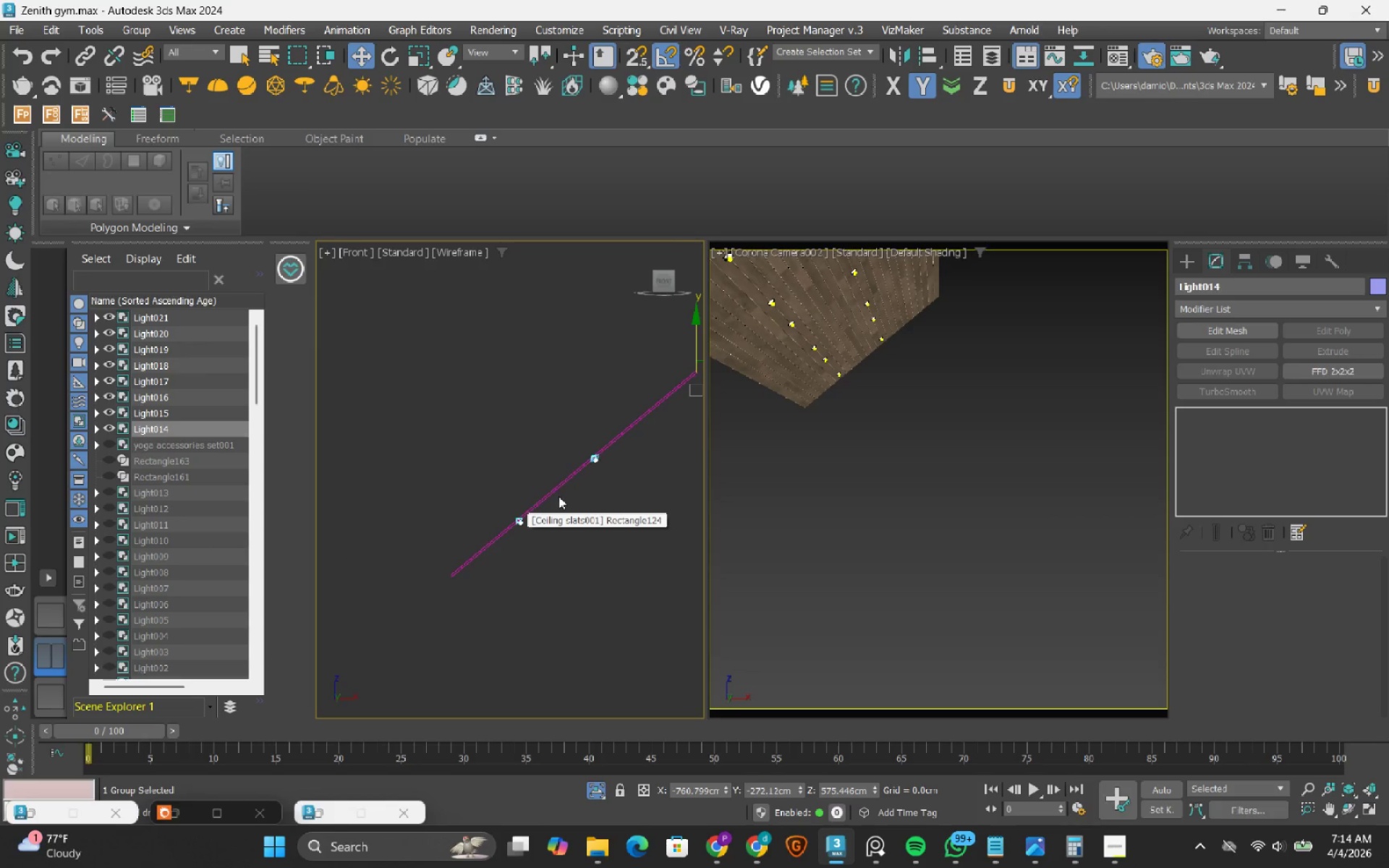 
scroll: coordinate [559, 499], scroll_direction: up, amount: 3.0
 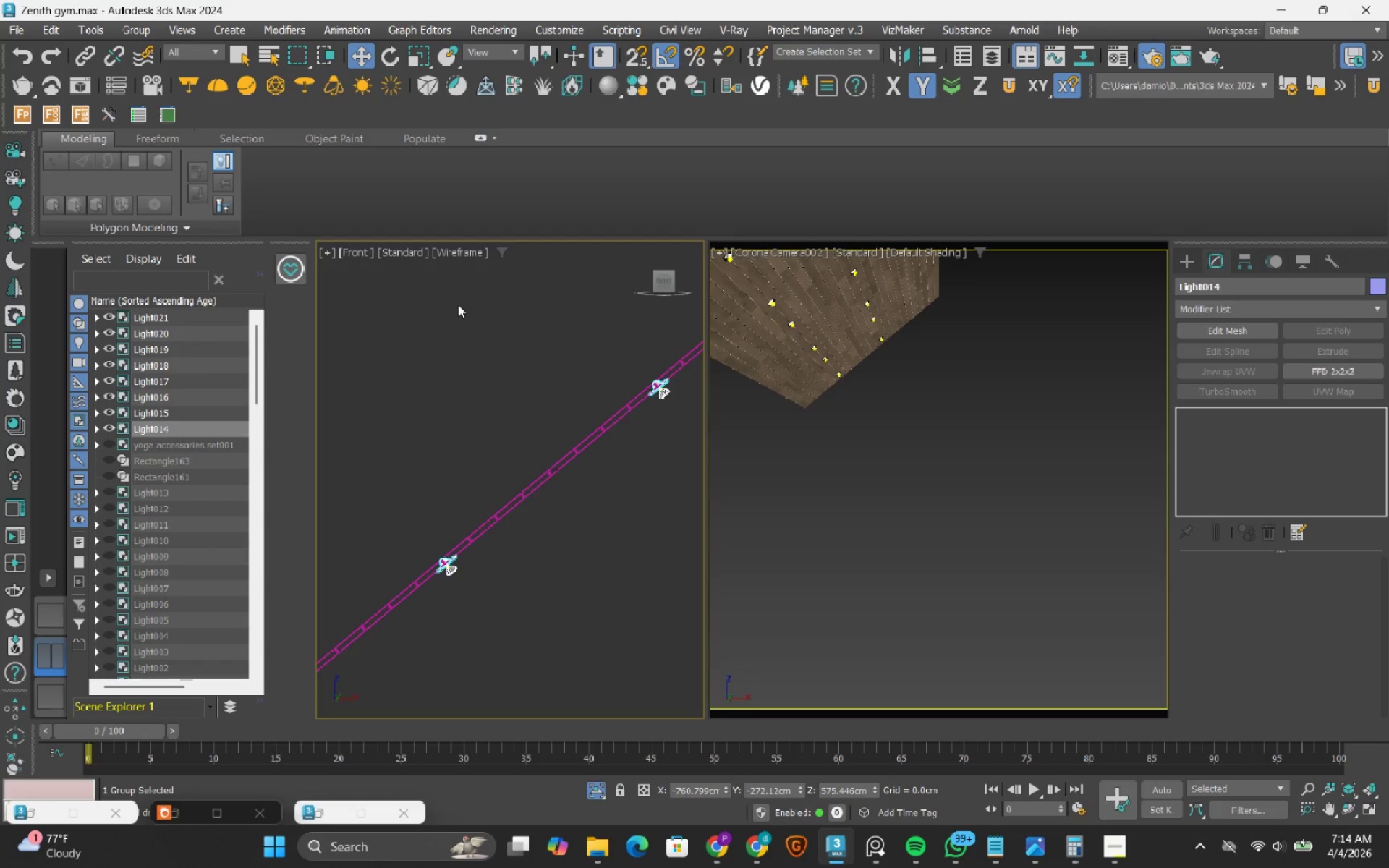 
left_click([476, 51])
 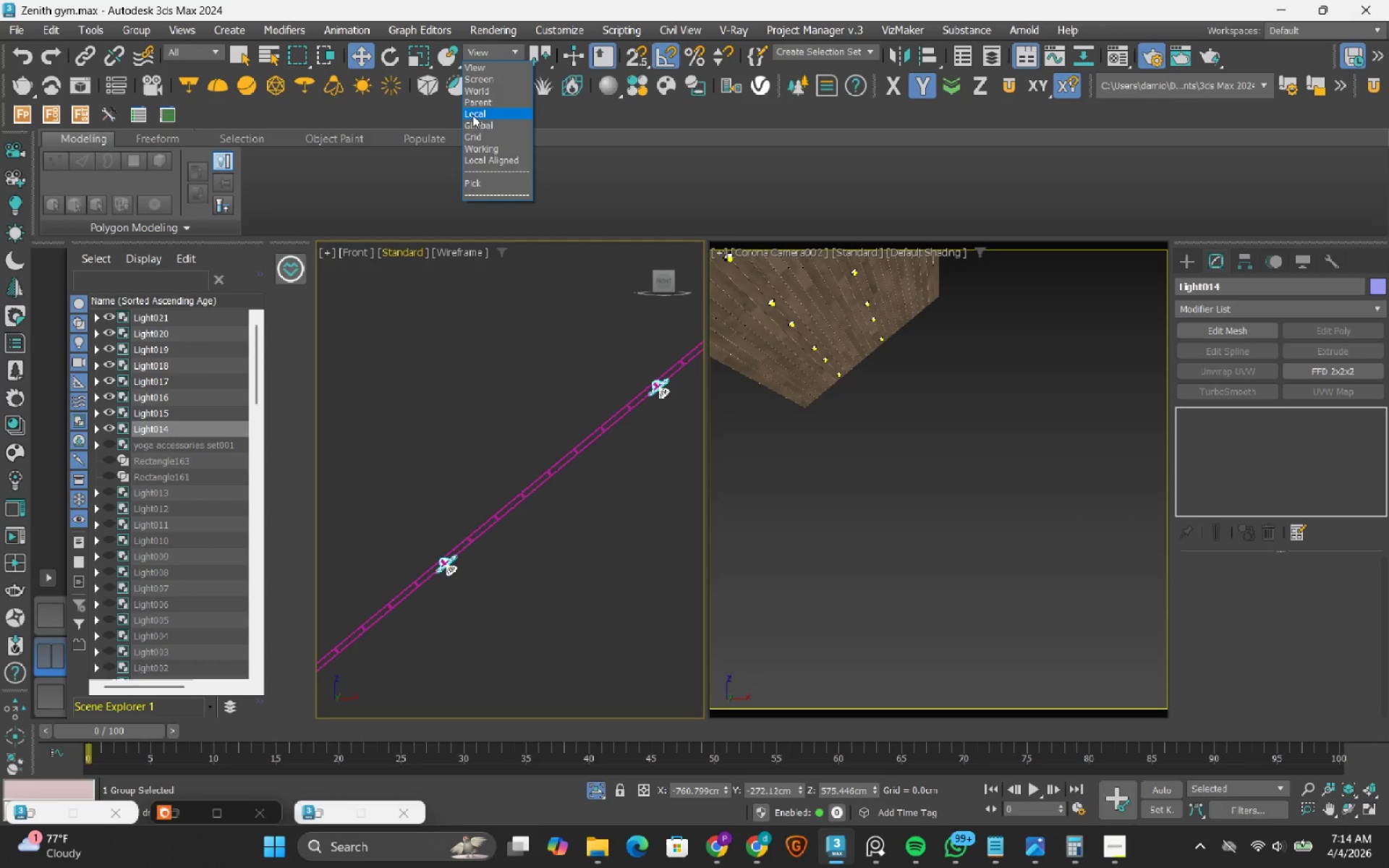 
left_click([472, 116])
 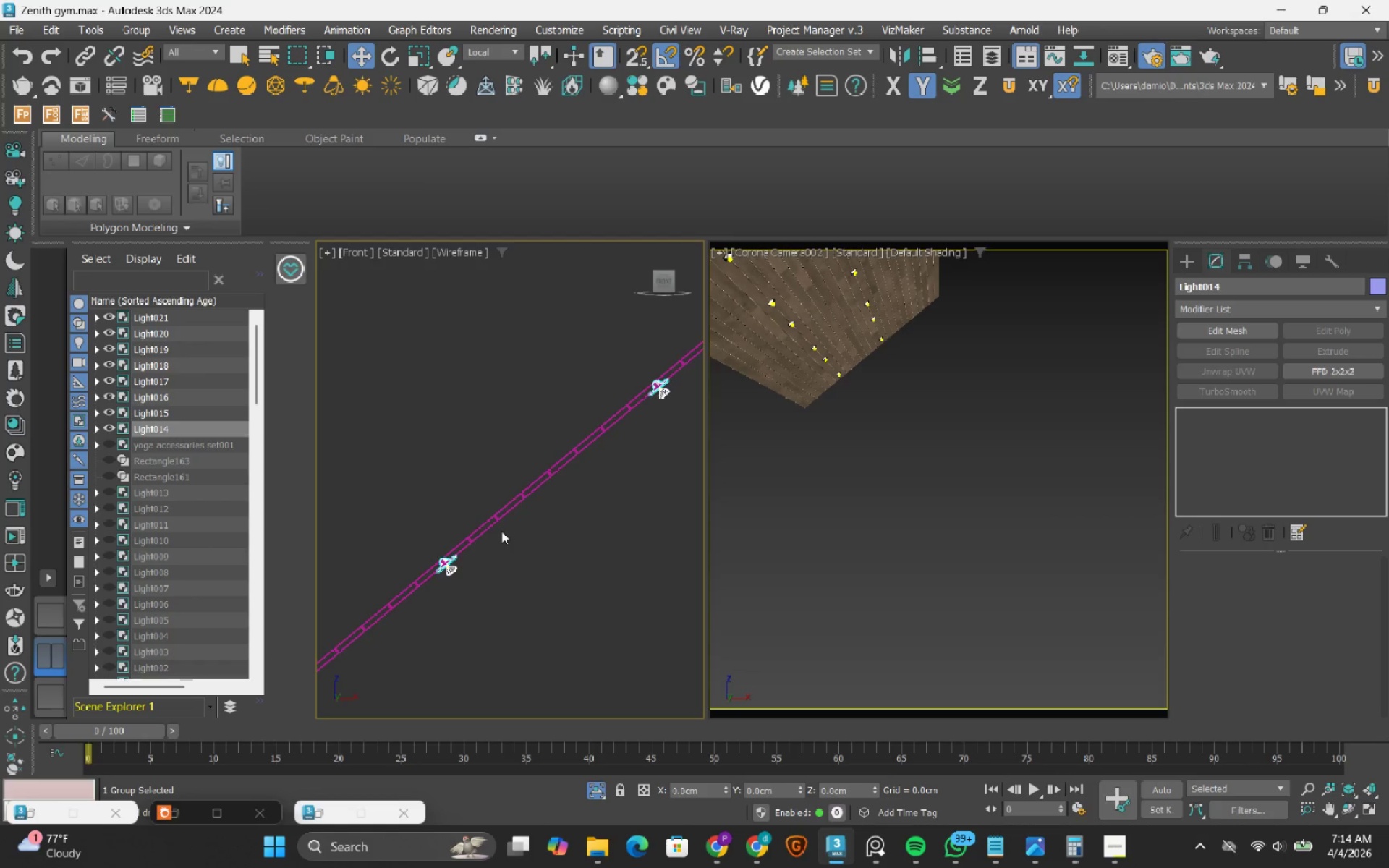 
scroll: coordinate [501, 531], scroll_direction: down, amount: 3.0
 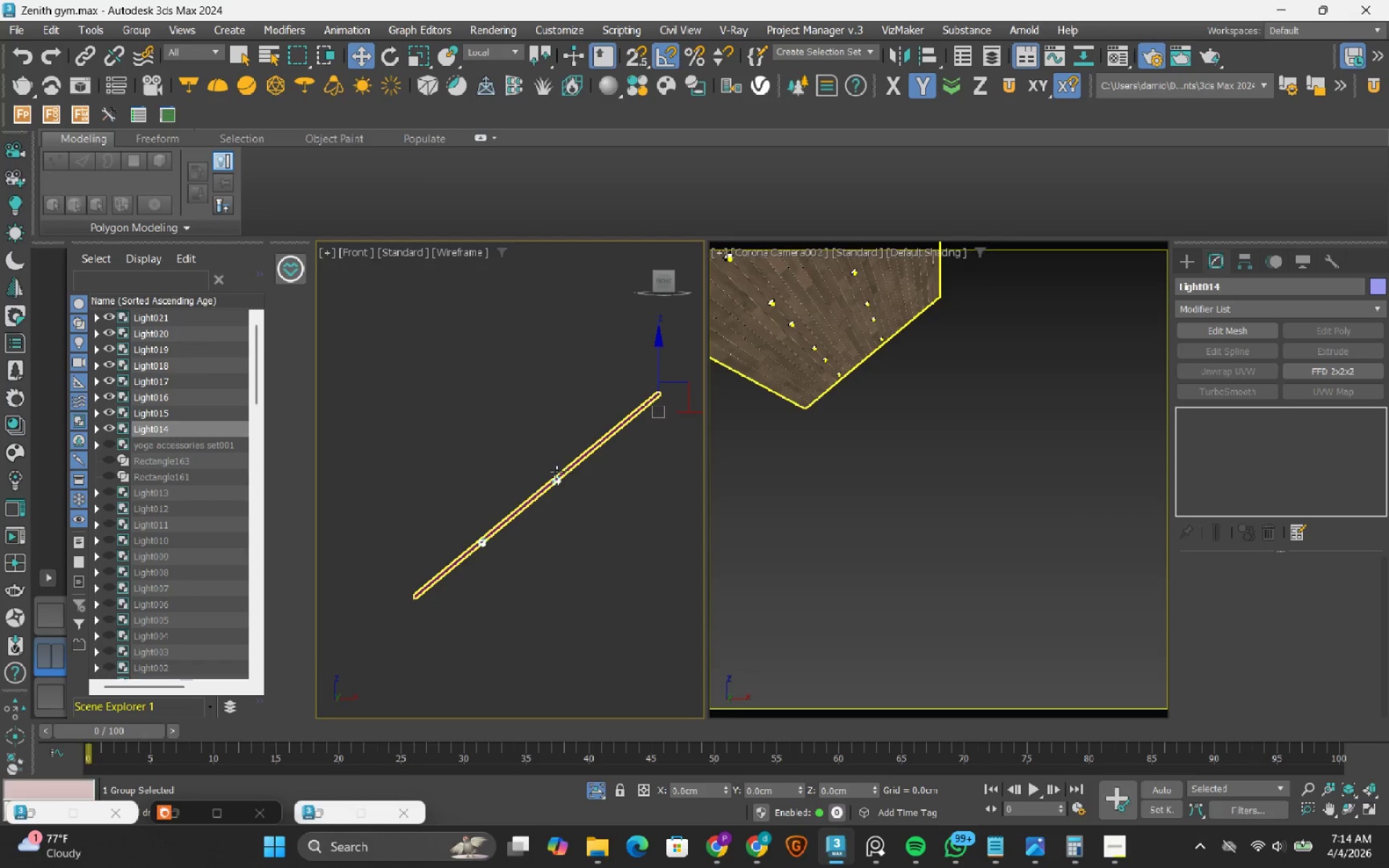 
scroll: coordinate [525, 477], scroll_direction: up, amount: 2.0
 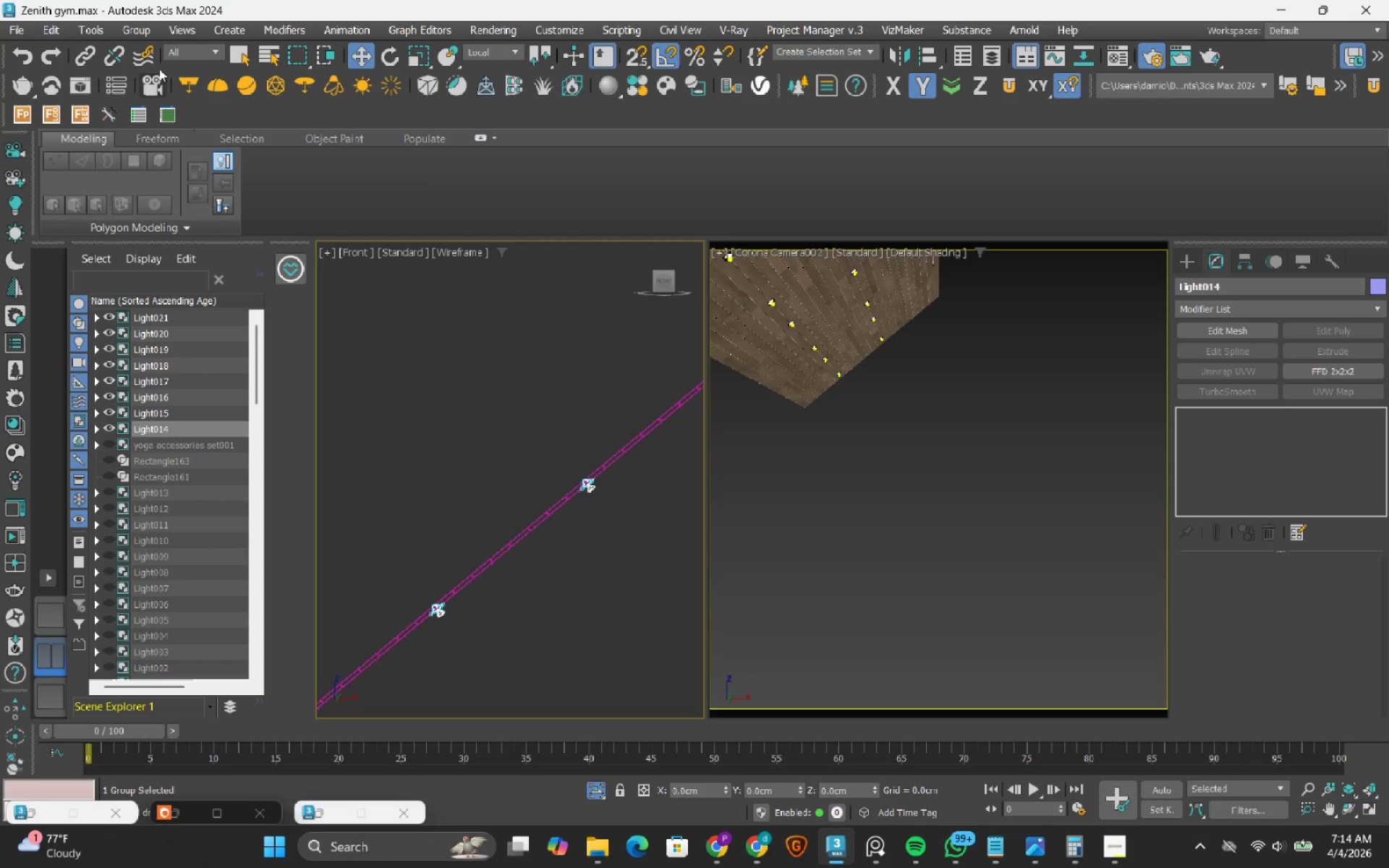 
left_click([140, 25])
 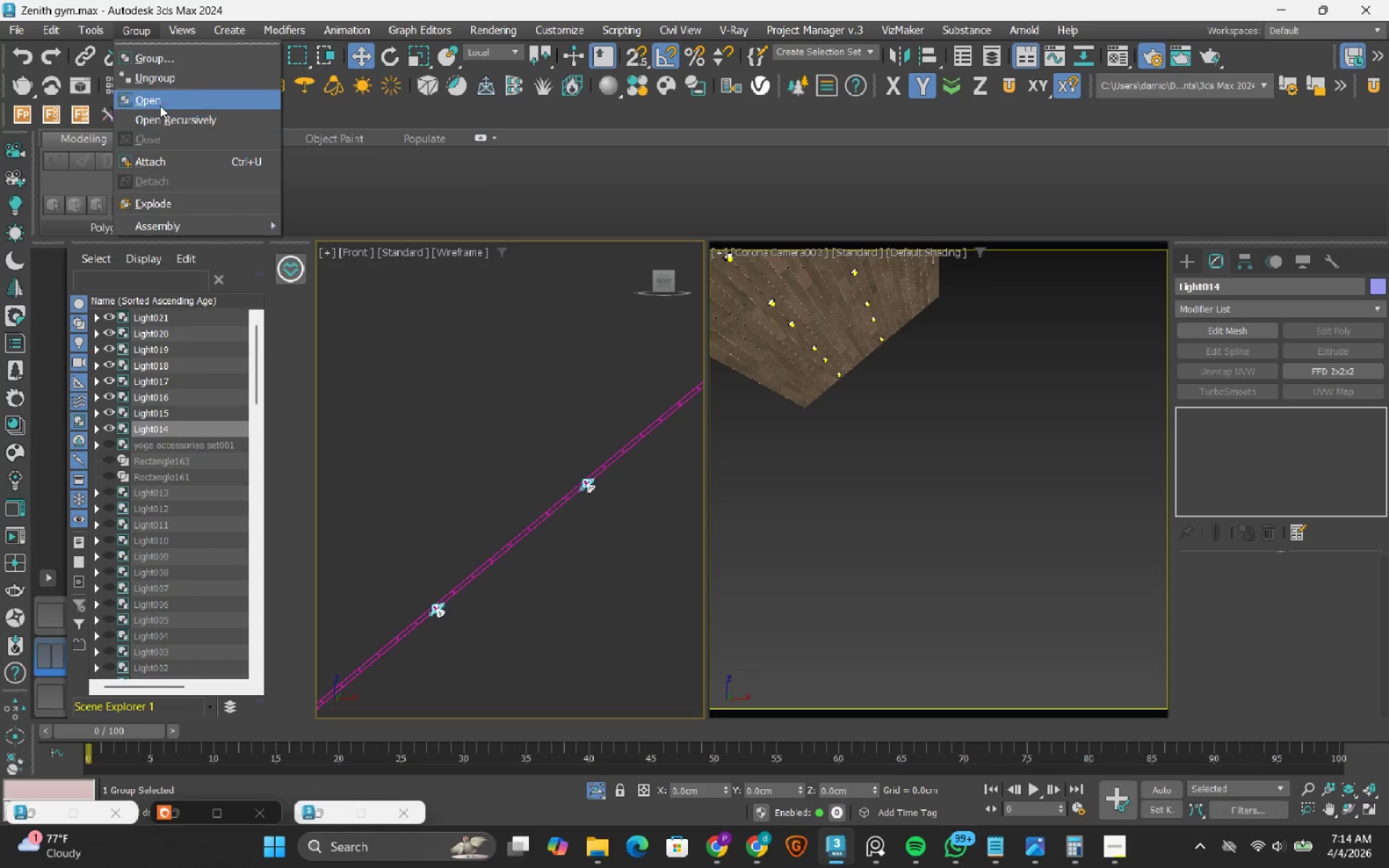 
left_click([160, 105])
 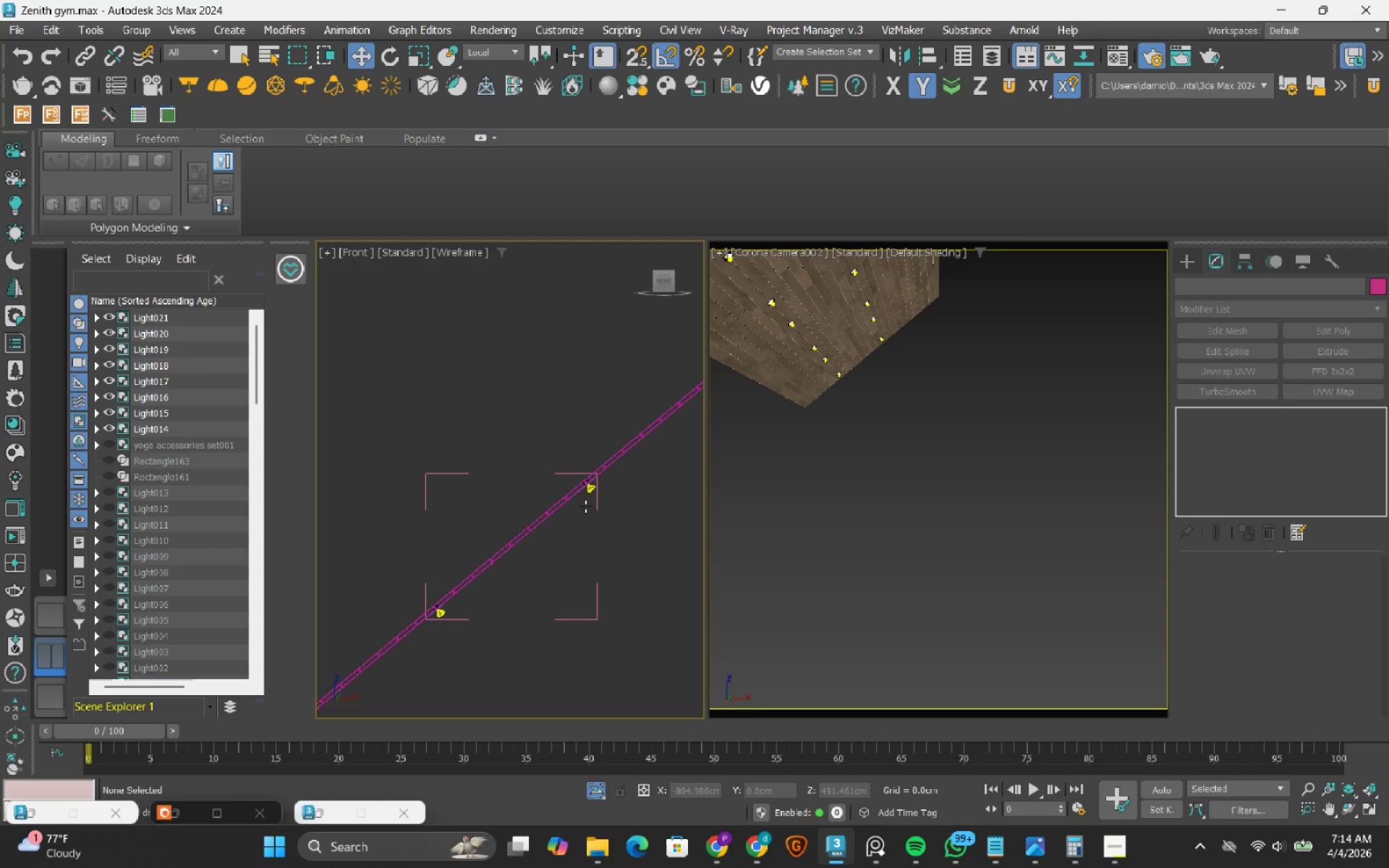 
scroll: coordinate [582, 461], scroll_direction: up, amount: 10.0
 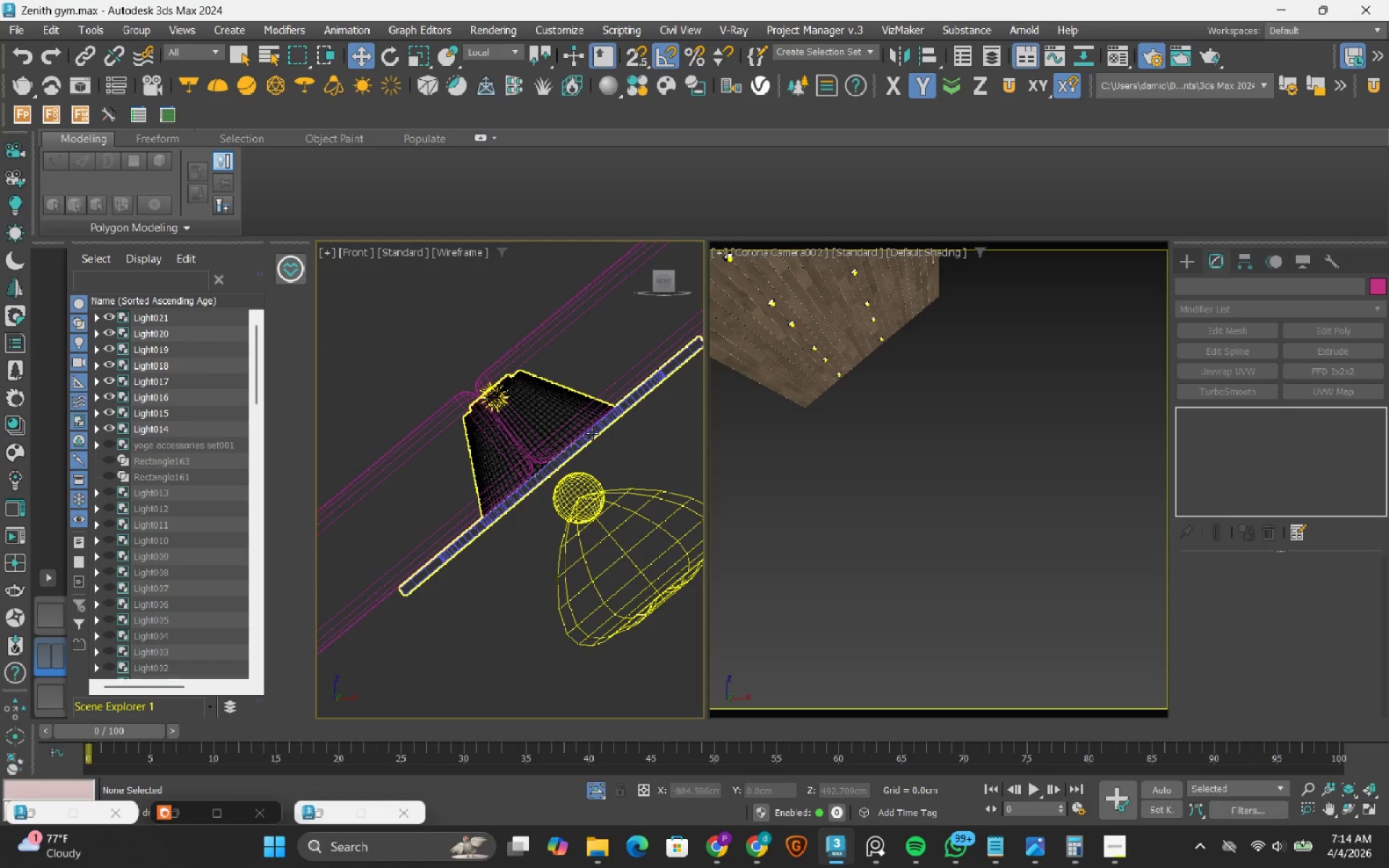 
left_click([592, 433])
 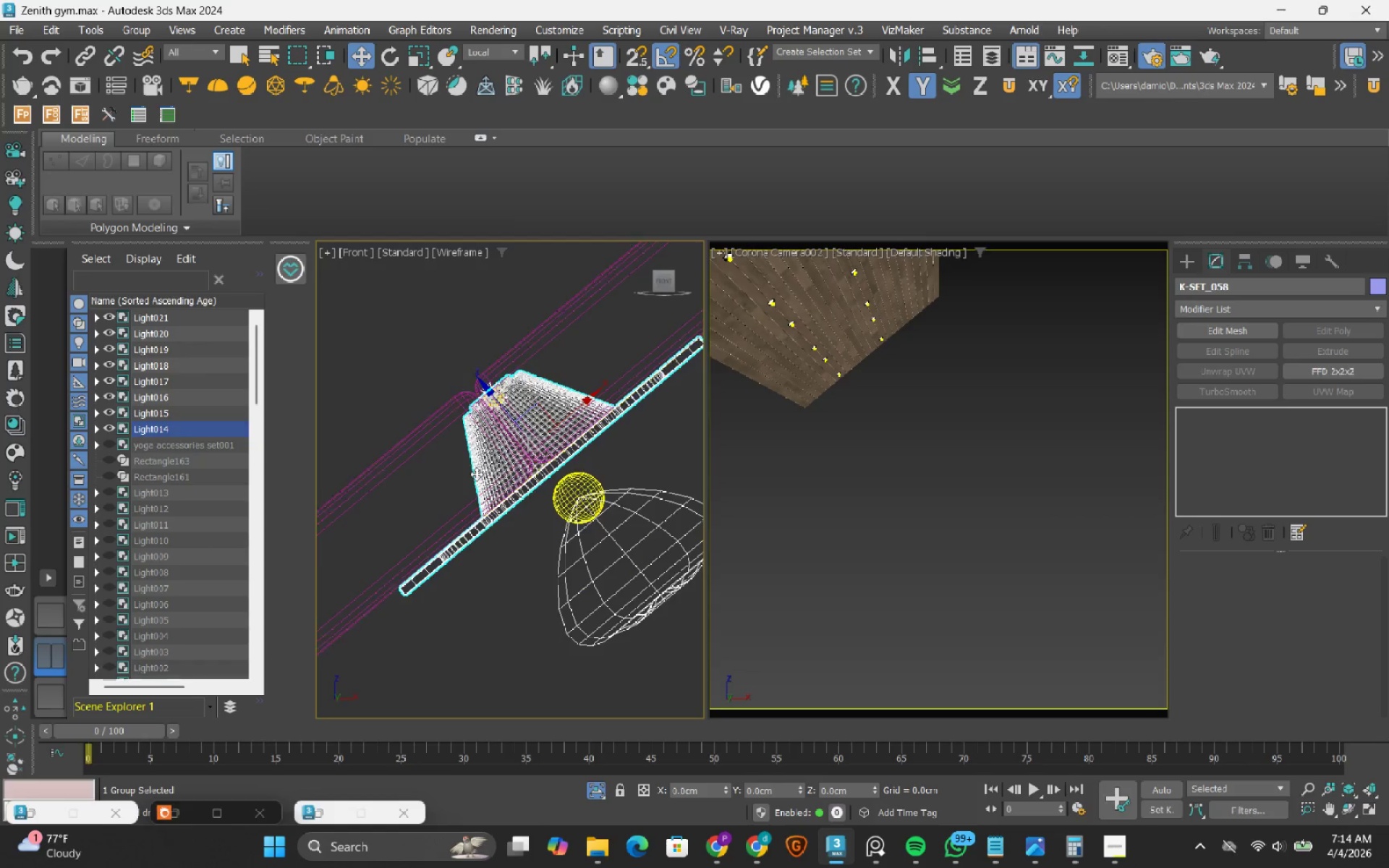 
scroll: coordinate [476, 474], scroll_direction: down, amount: 3.0
 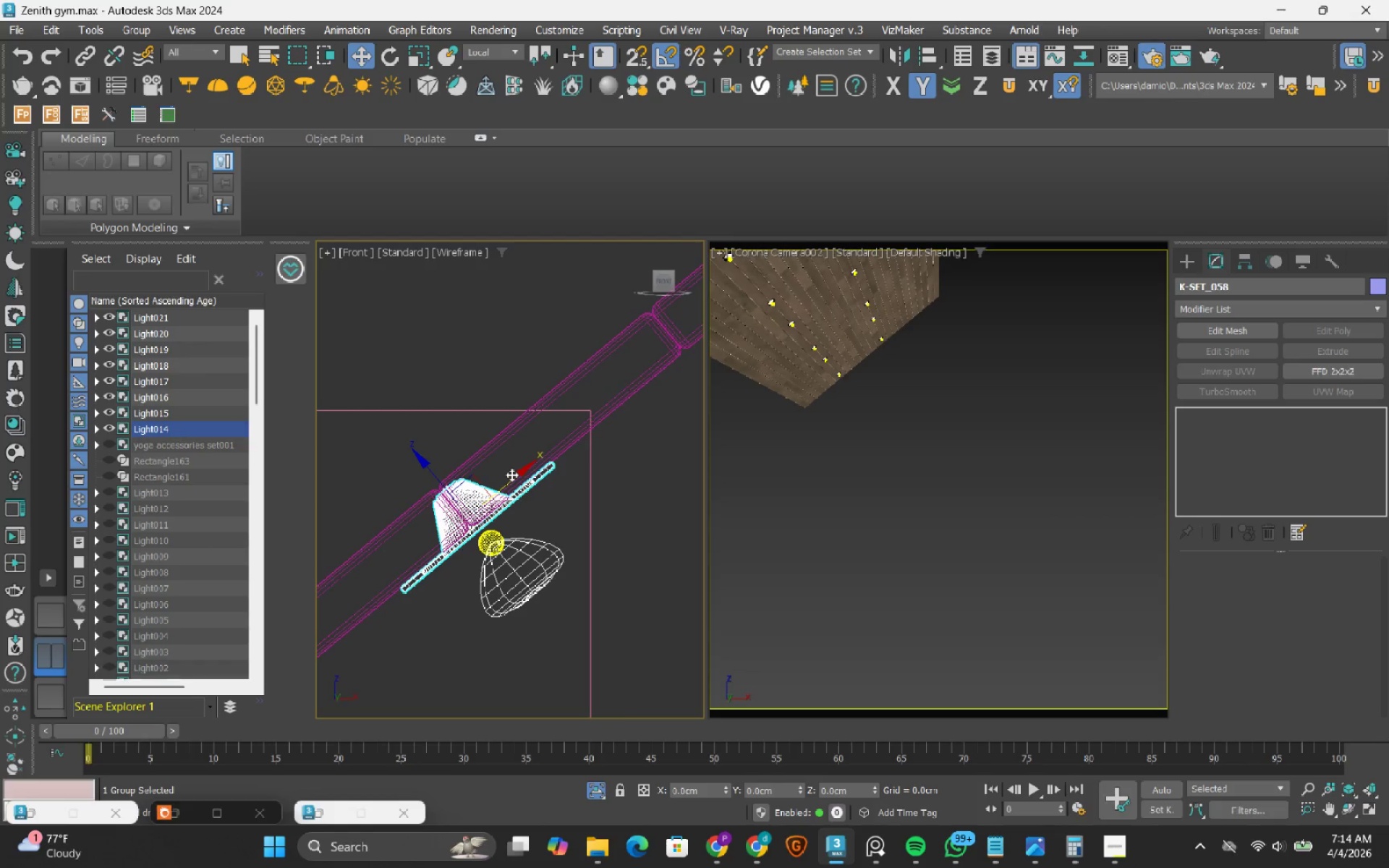 
left_click_drag(start_coordinate=[516, 474], to_coordinate=[633, 402])
 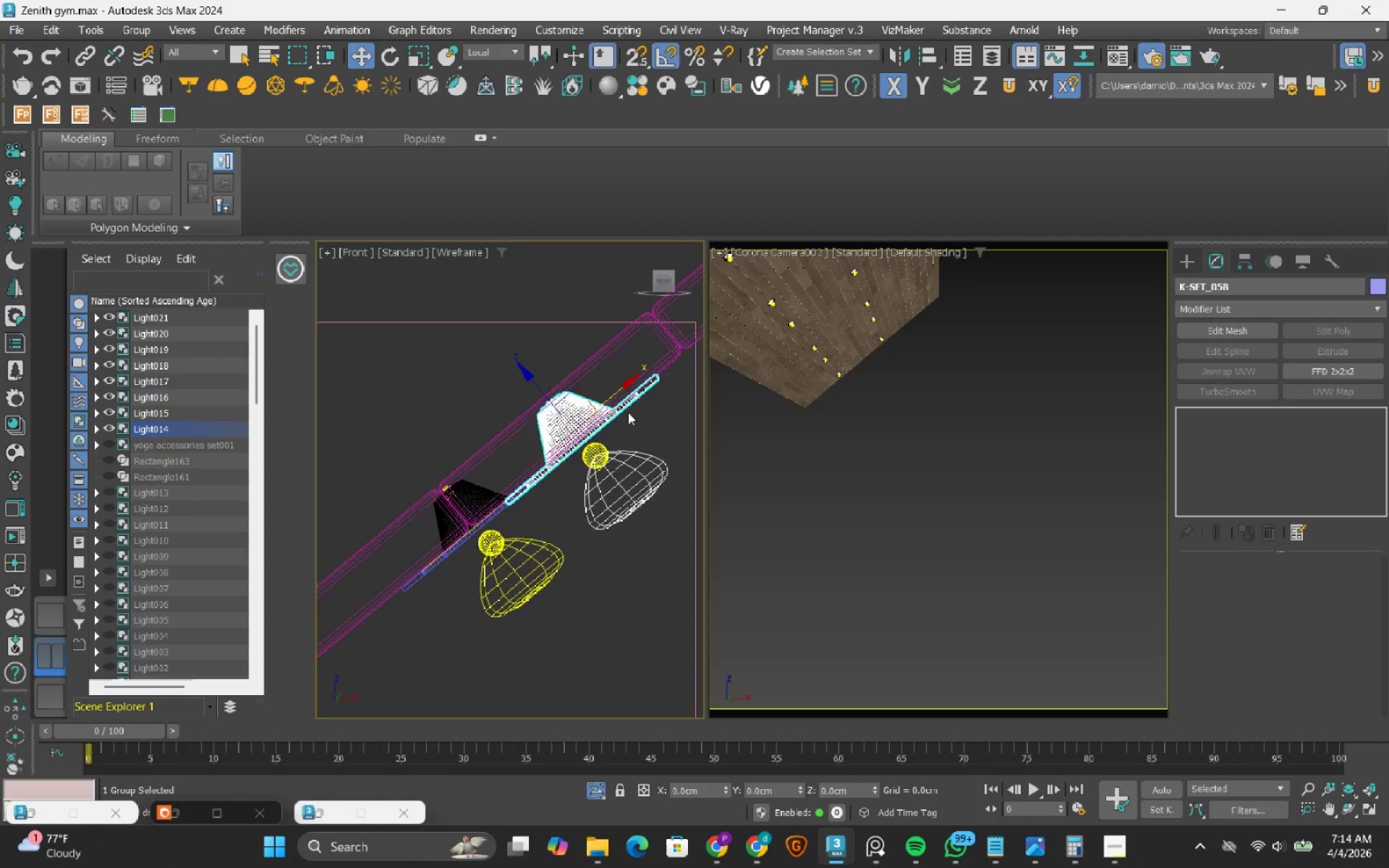 
scroll: coordinate [626, 422], scroll_direction: down, amount: 8.0
 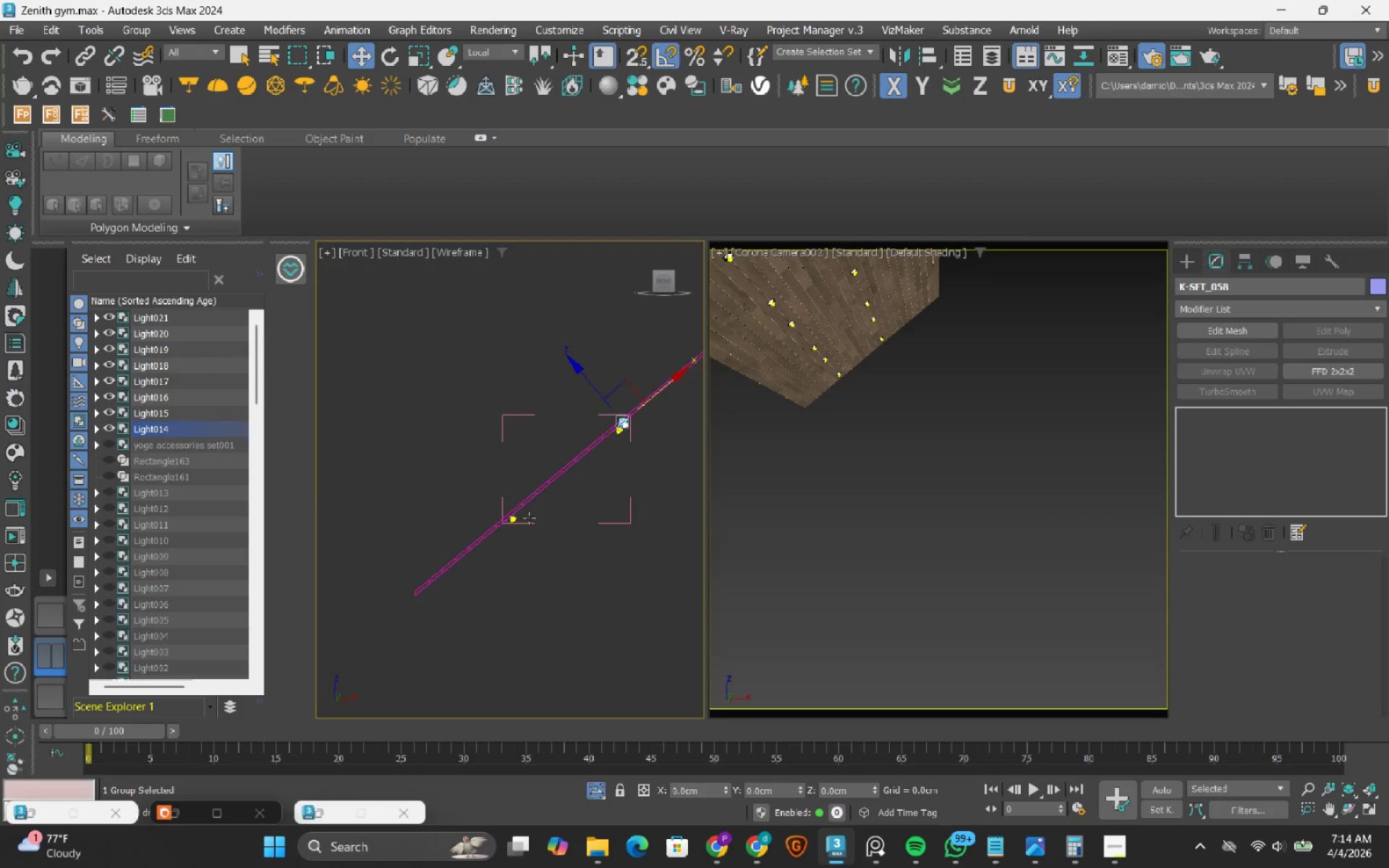 
scroll: coordinate [489, 529], scroll_direction: up, amount: 14.0
 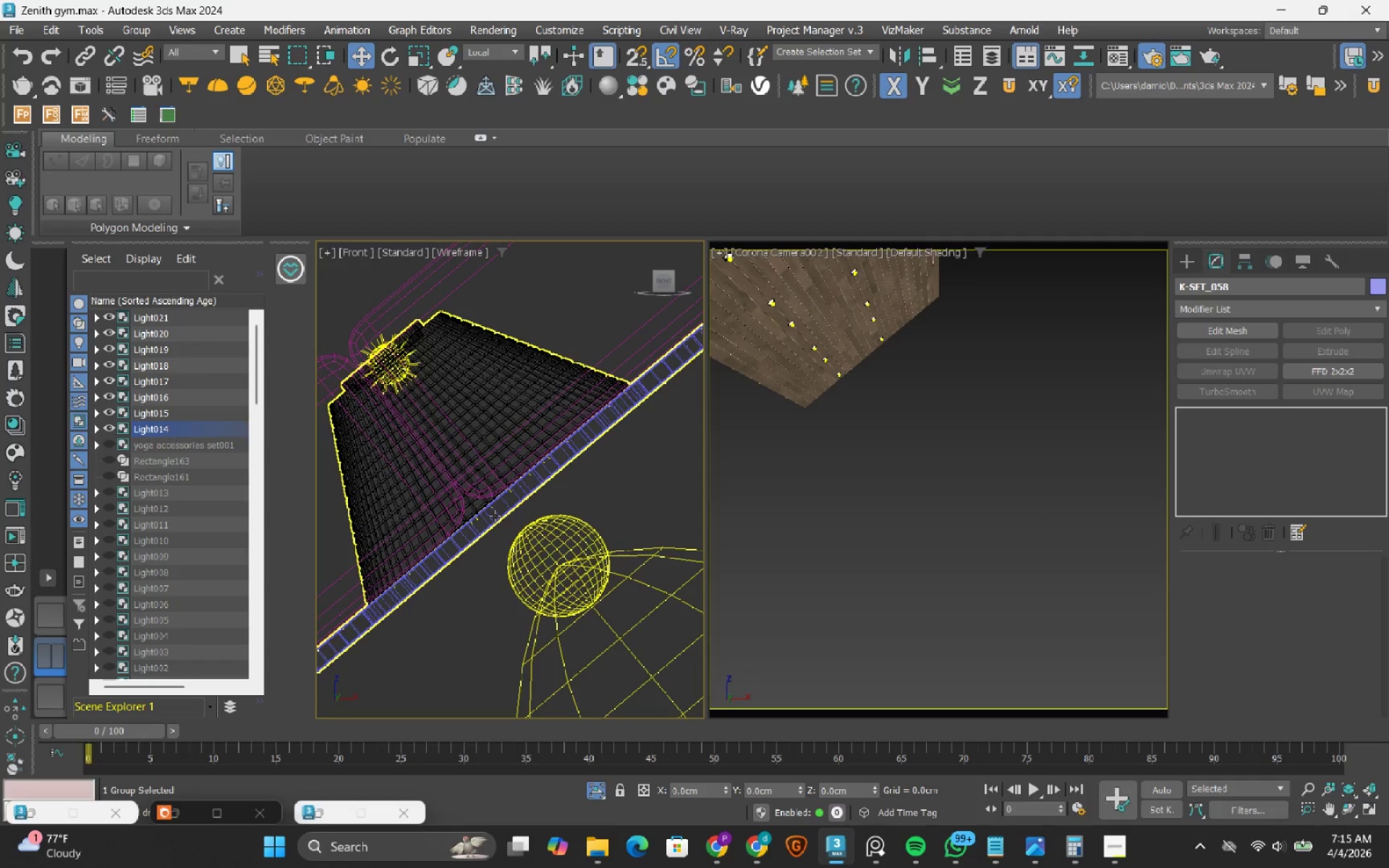 
left_click([495, 514])
 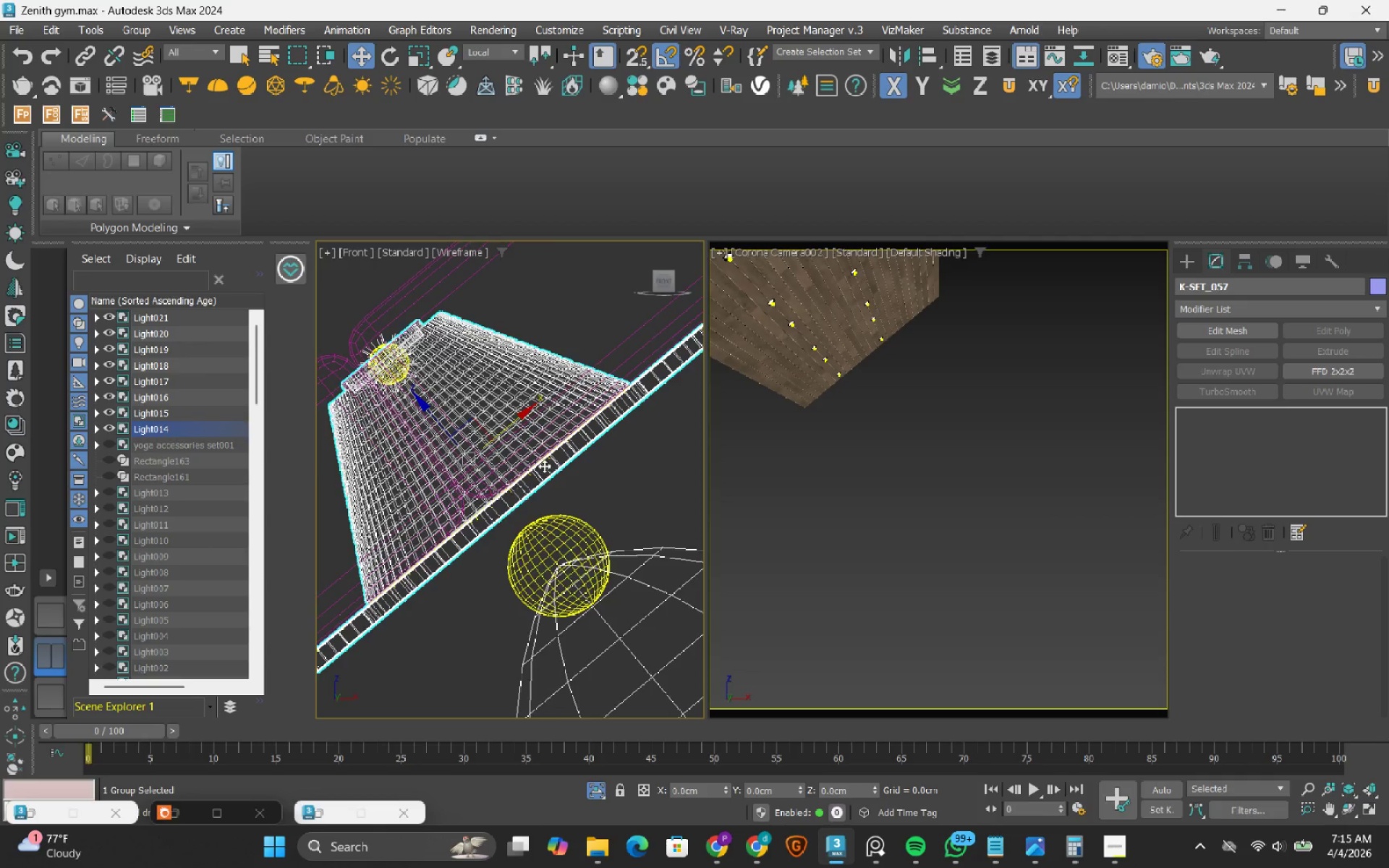 
scroll: coordinate [544, 466], scroll_direction: down, amount: 8.0
 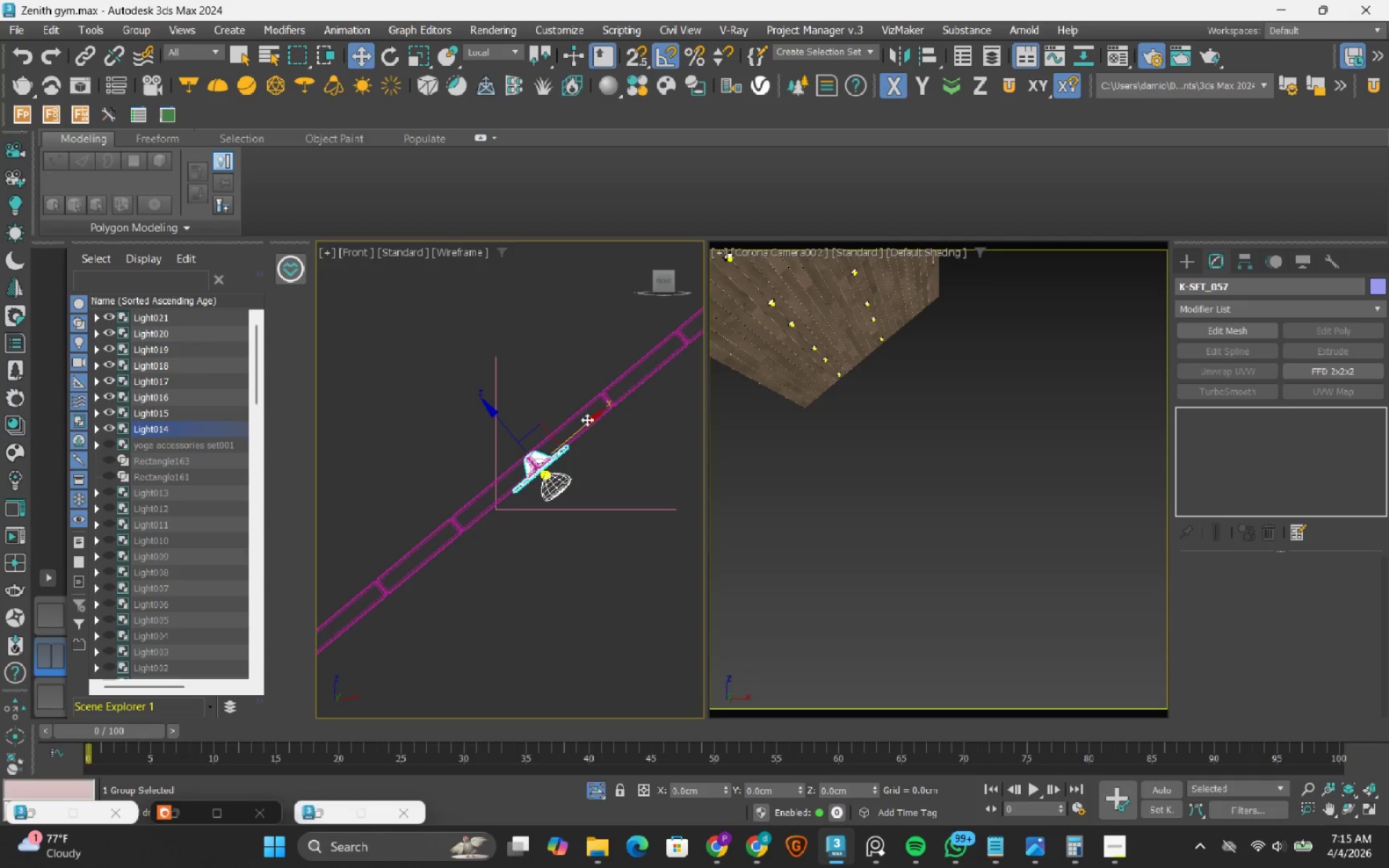 
left_click_drag(start_coordinate=[587, 420], to_coordinate=[545, 451])
 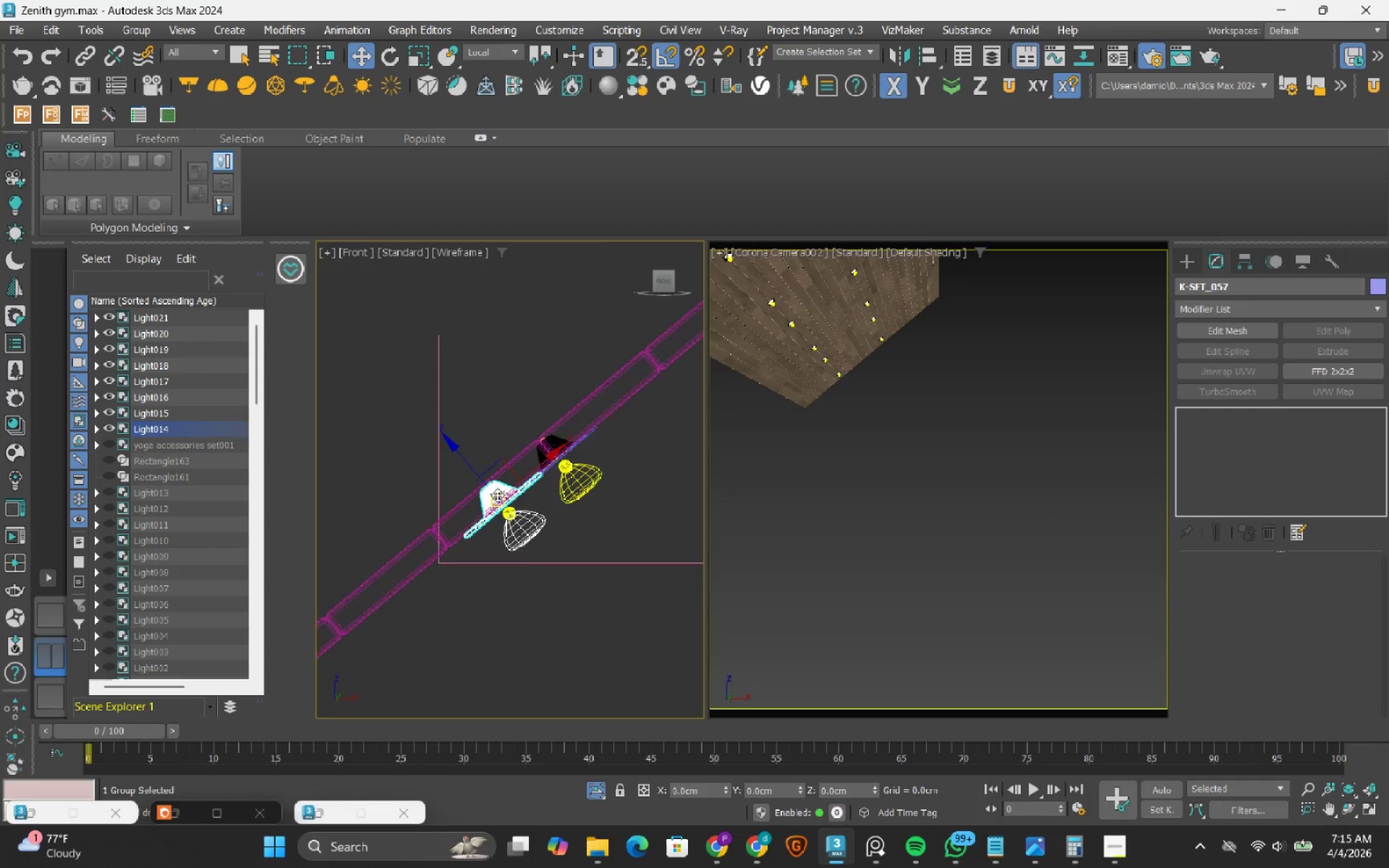 
scroll: coordinate [497, 495], scroll_direction: up, amount: 3.0
 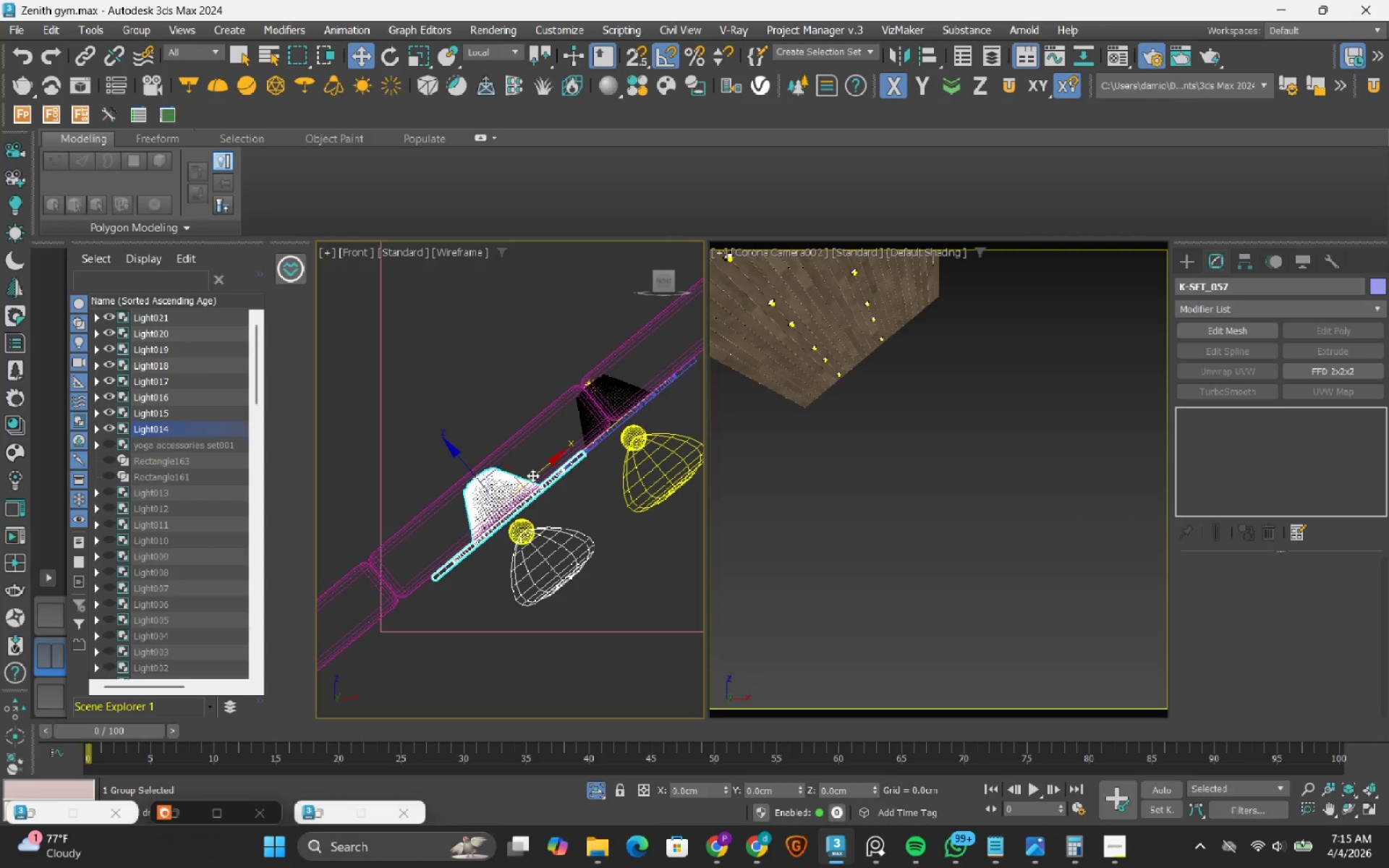 
key(S)
 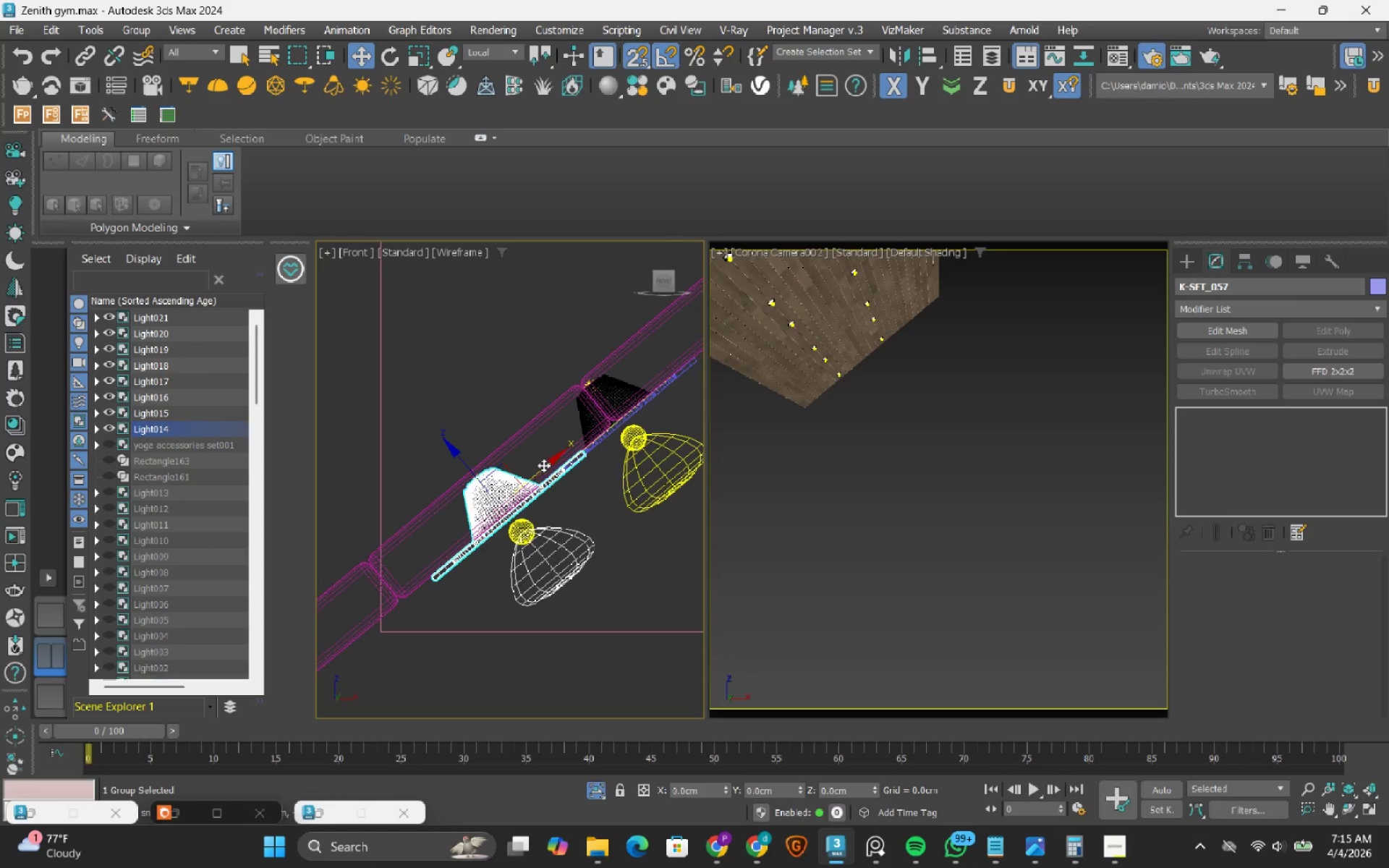 
left_click_drag(start_coordinate=[545, 464], to_coordinate=[471, 461])
 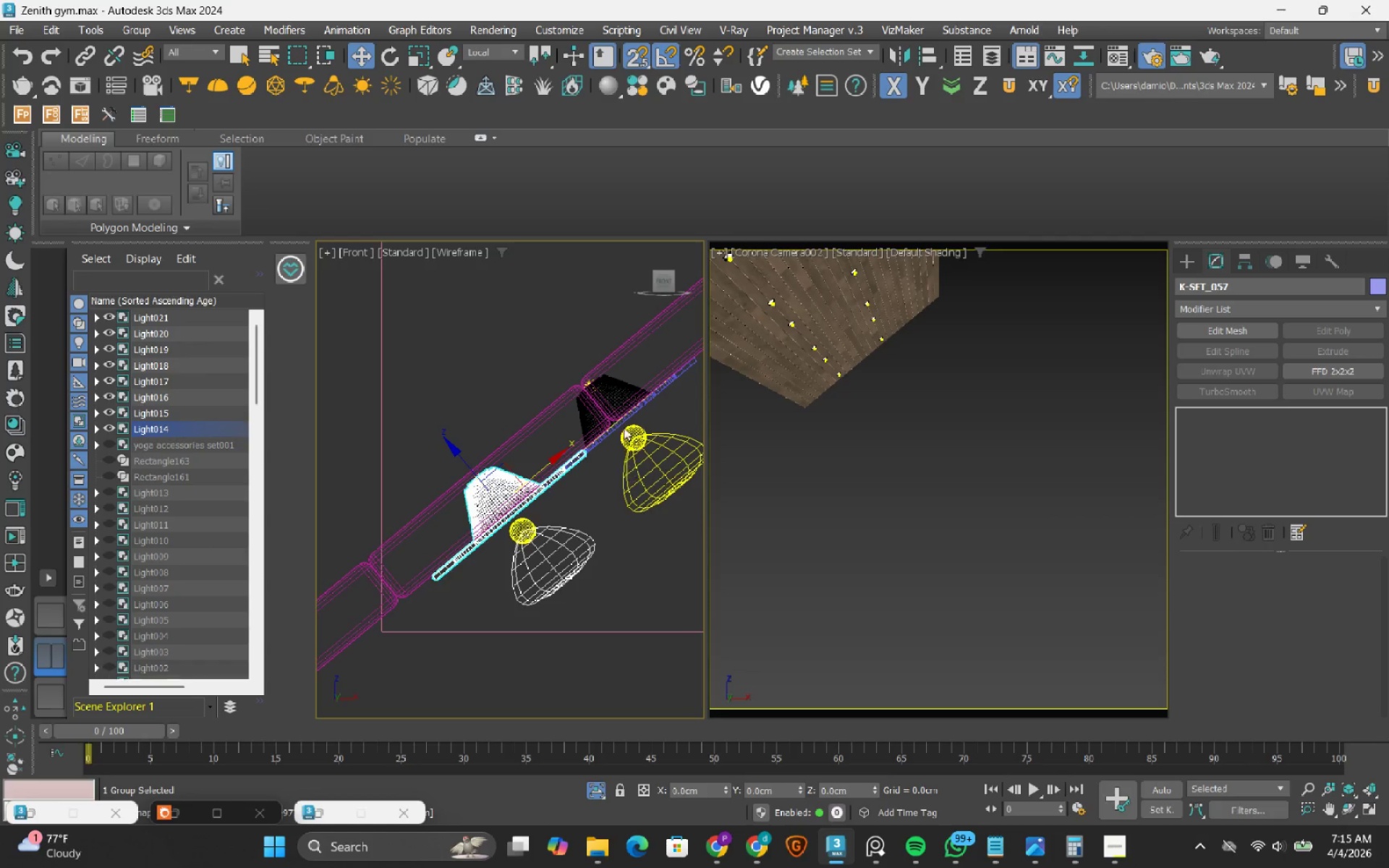 
scroll: coordinate [621, 425], scroll_direction: up, amount: 5.0
 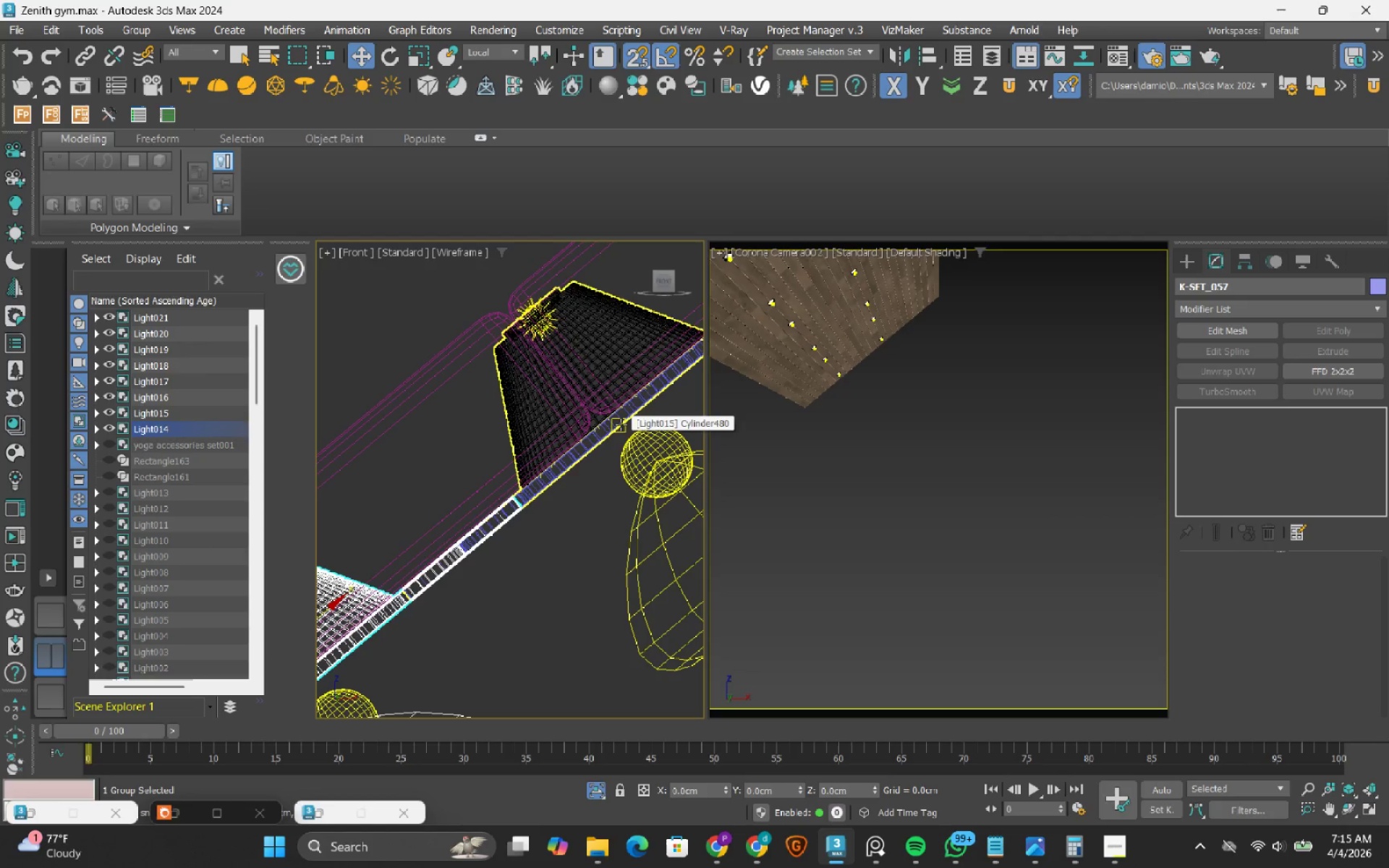 
left_click([621, 425])
 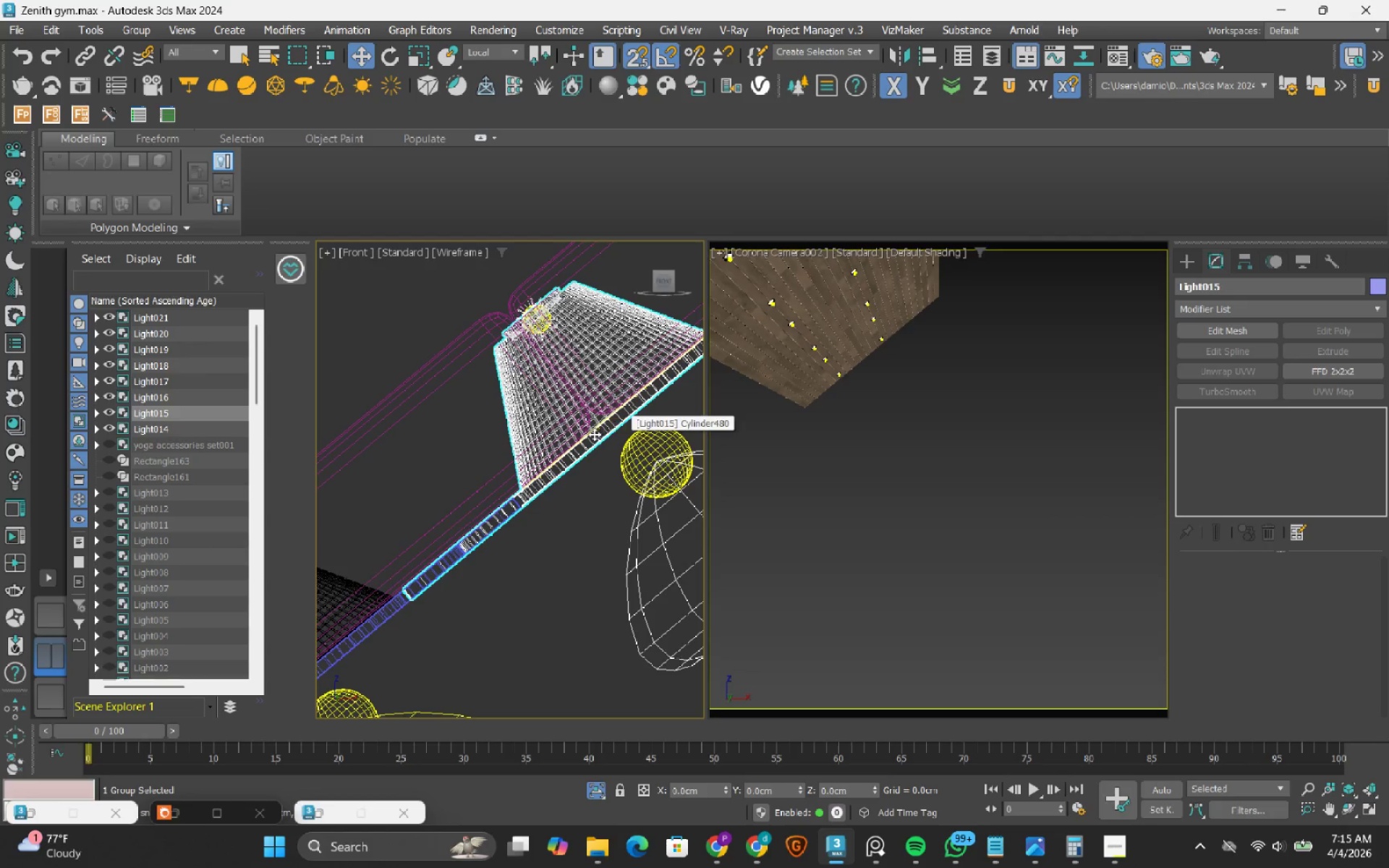 
scroll: coordinate [622, 393], scroll_direction: down, amount: 6.0
 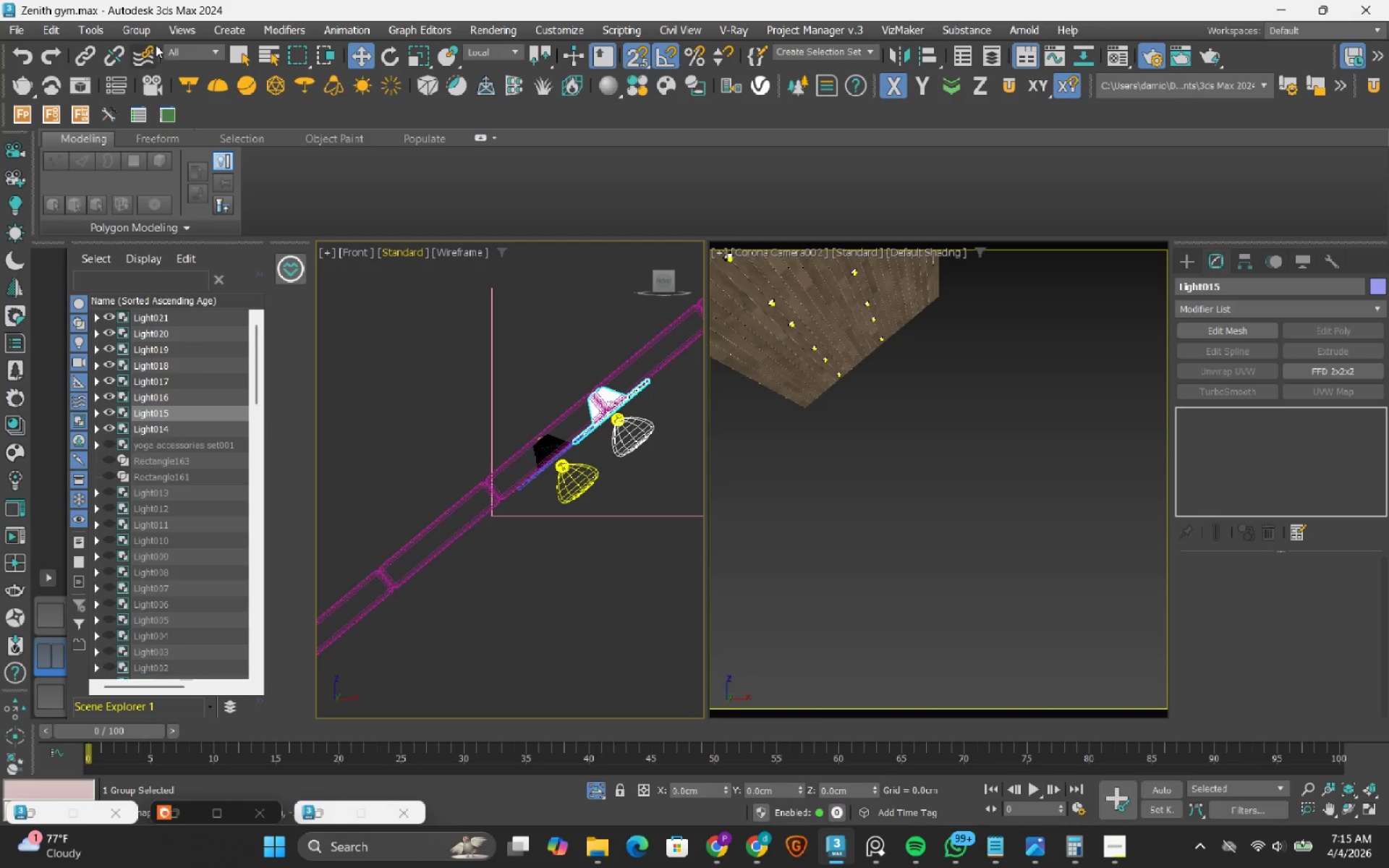 
left_click([141, 22])
 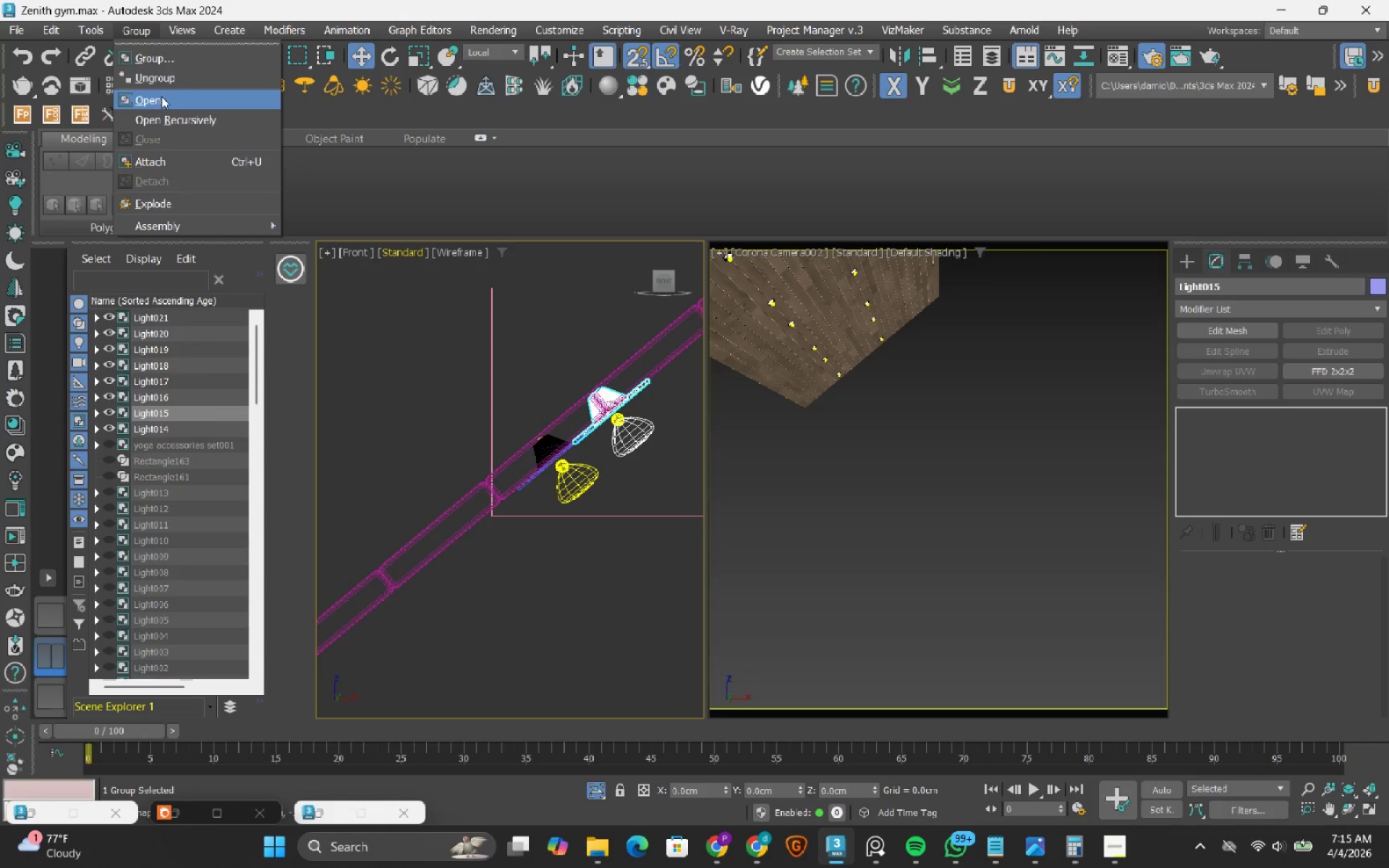 
left_click([161, 96])
 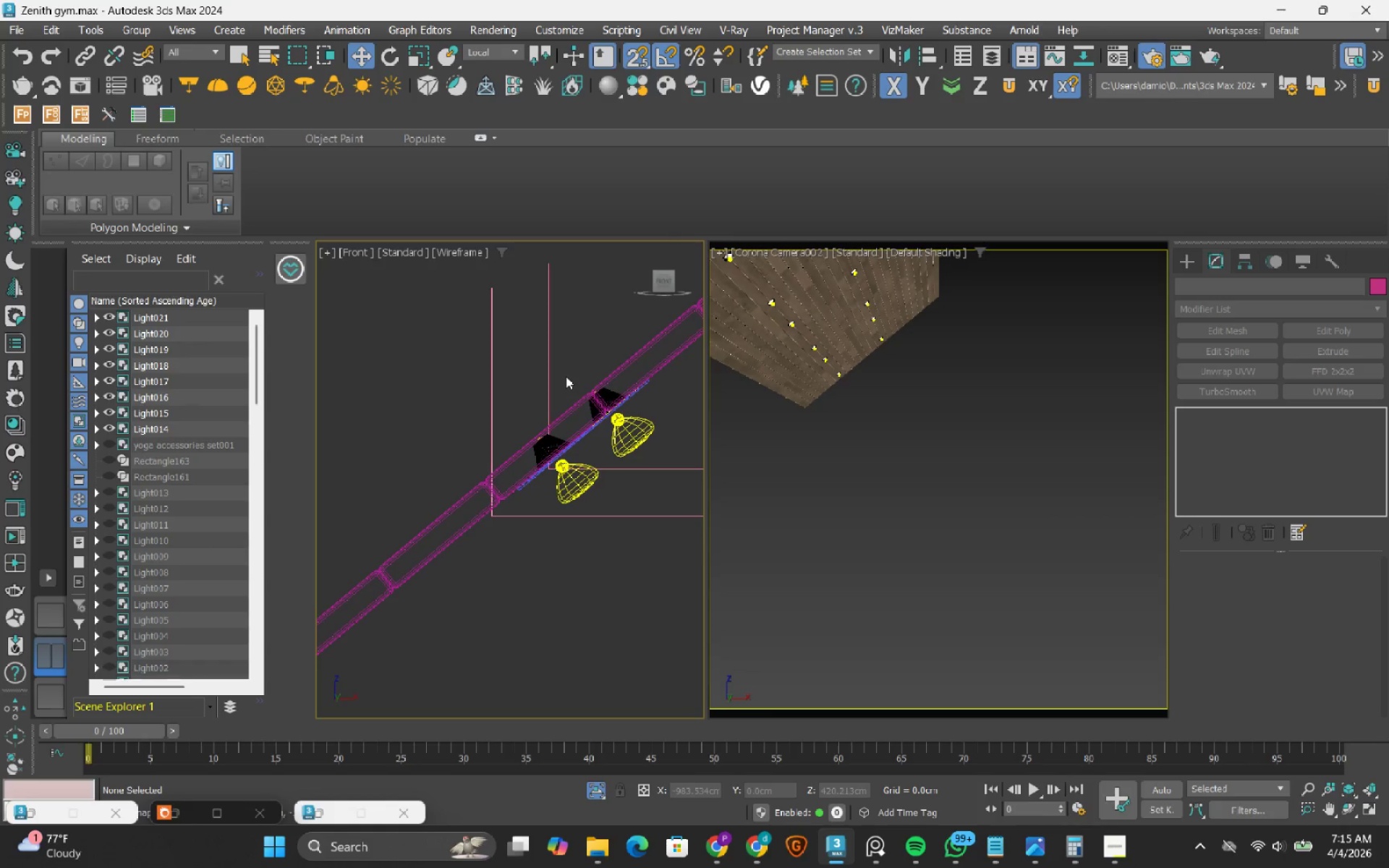 
scroll: coordinate [626, 412], scroll_direction: up, amount: 3.0
 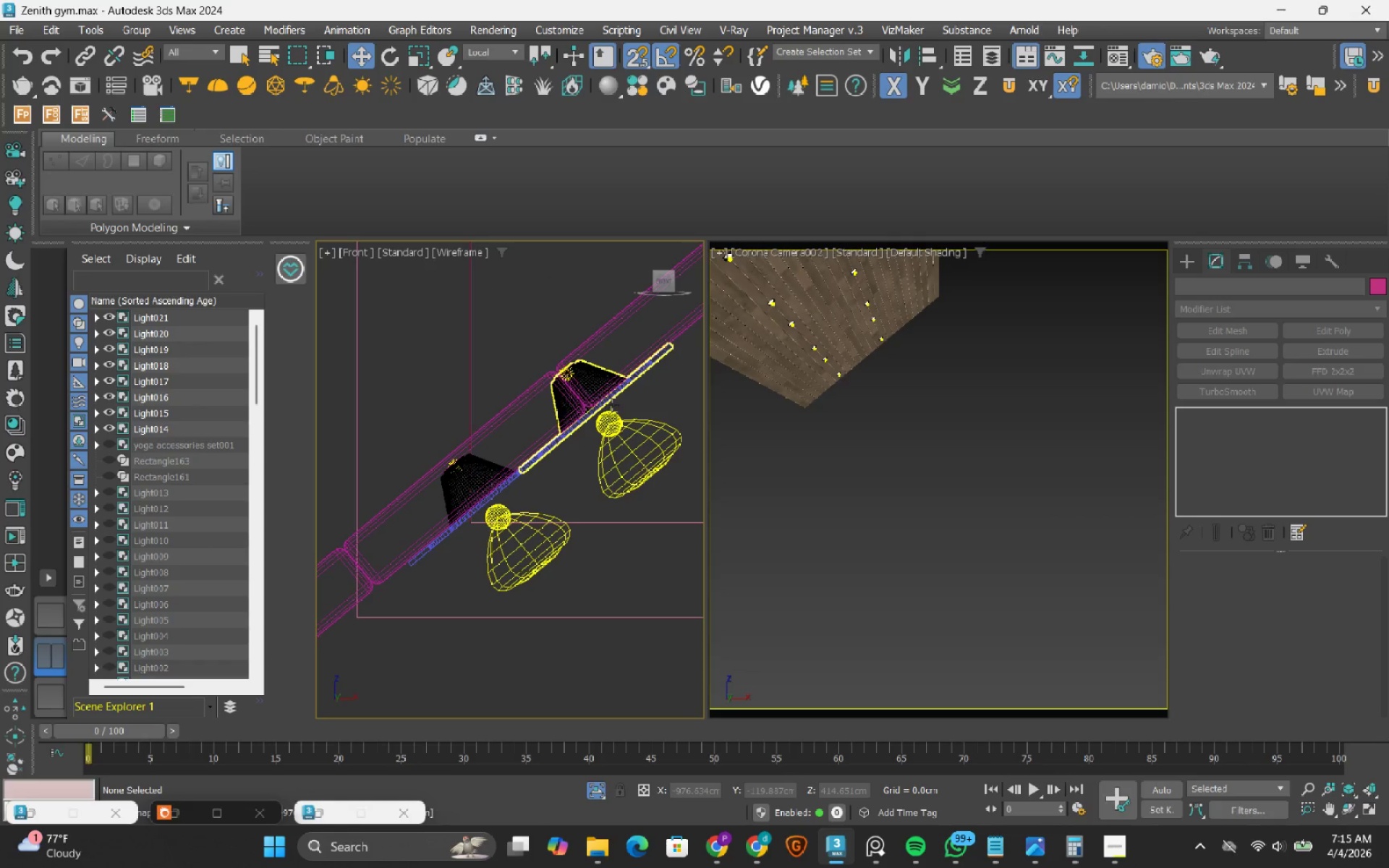 
left_click([612, 405])
 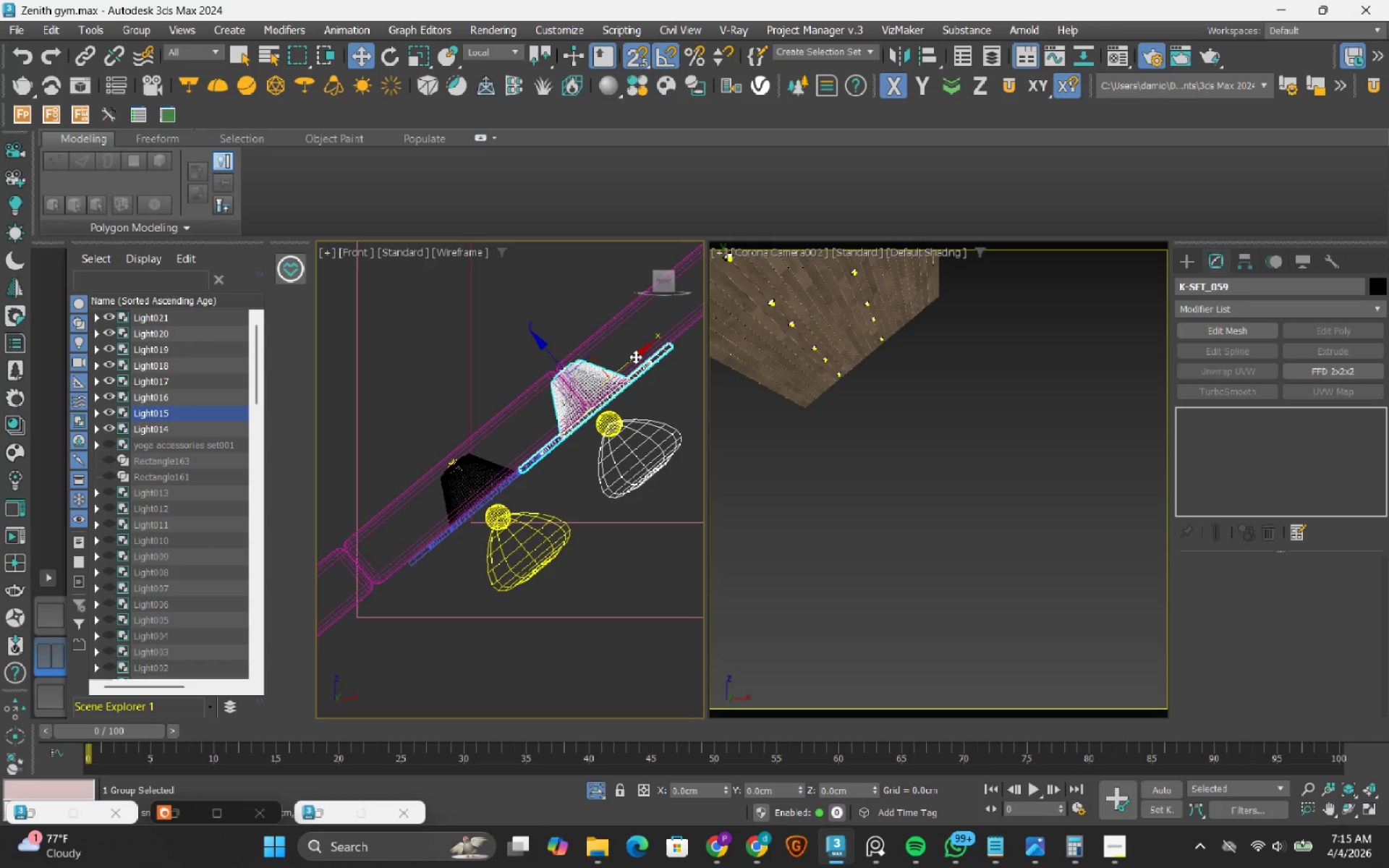 
left_click_drag(start_coordinate=[635, 357], to_coordinate=[449, 451])
 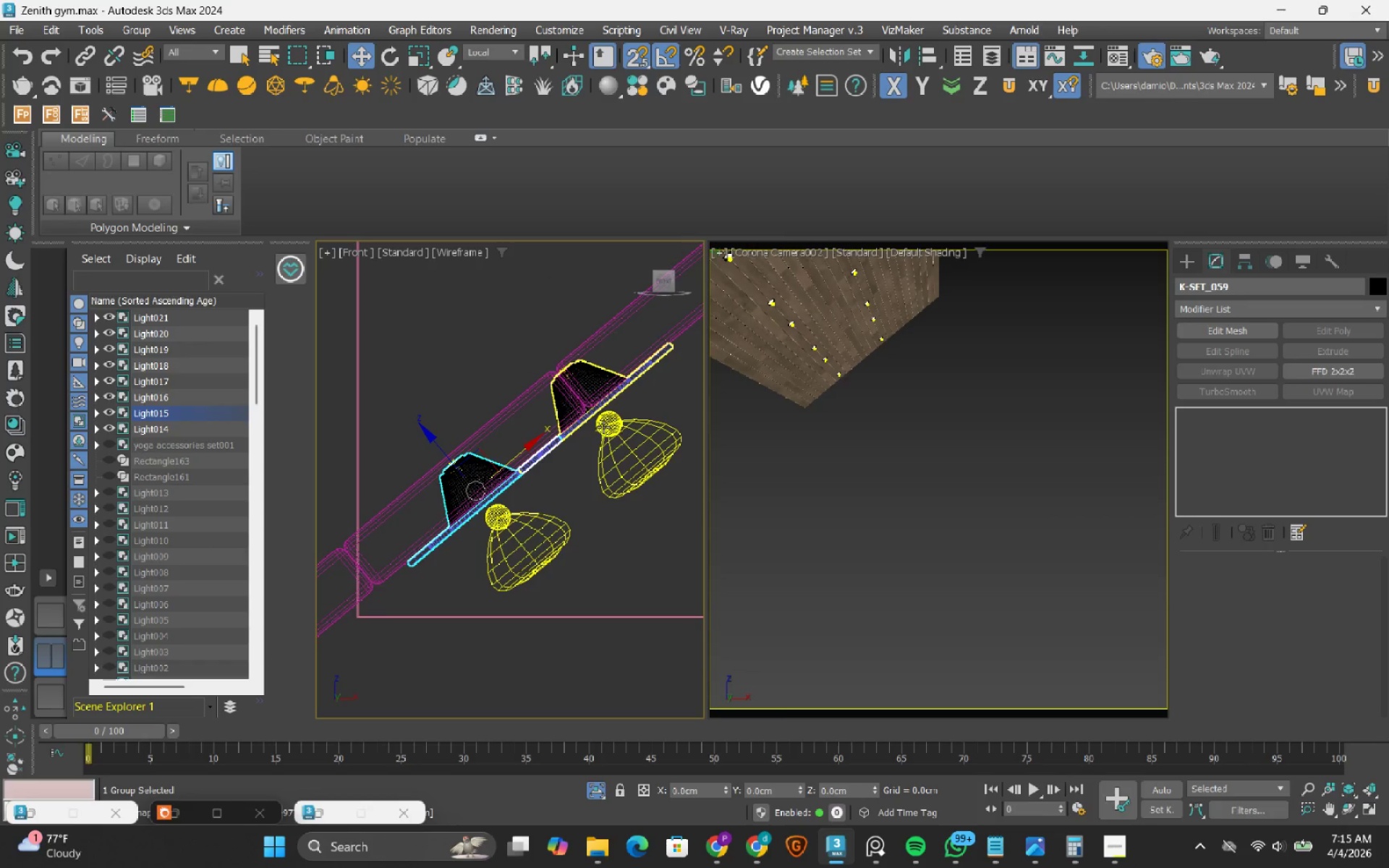 
left_click([603, 427])
 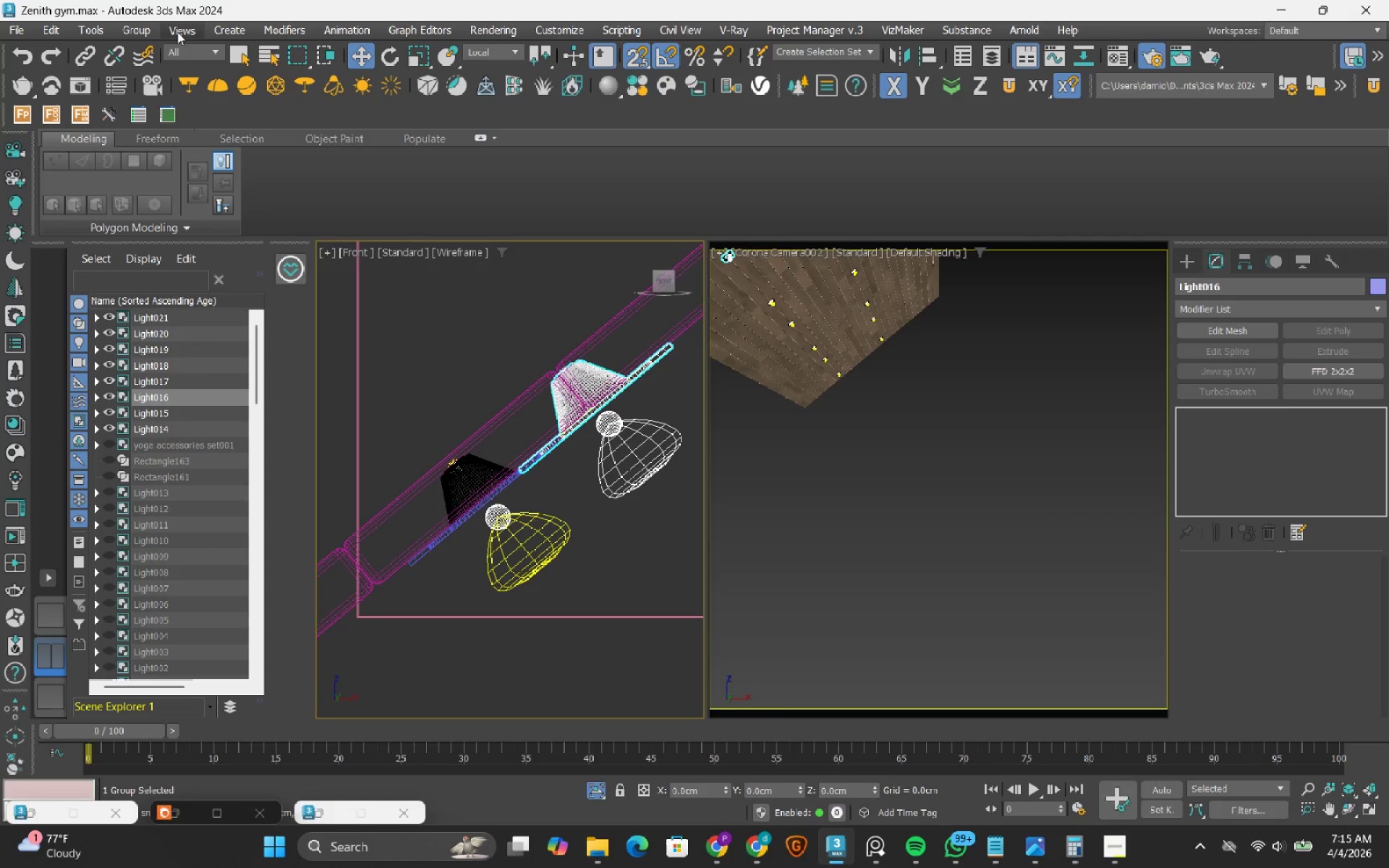 
left_click([131, 33])
 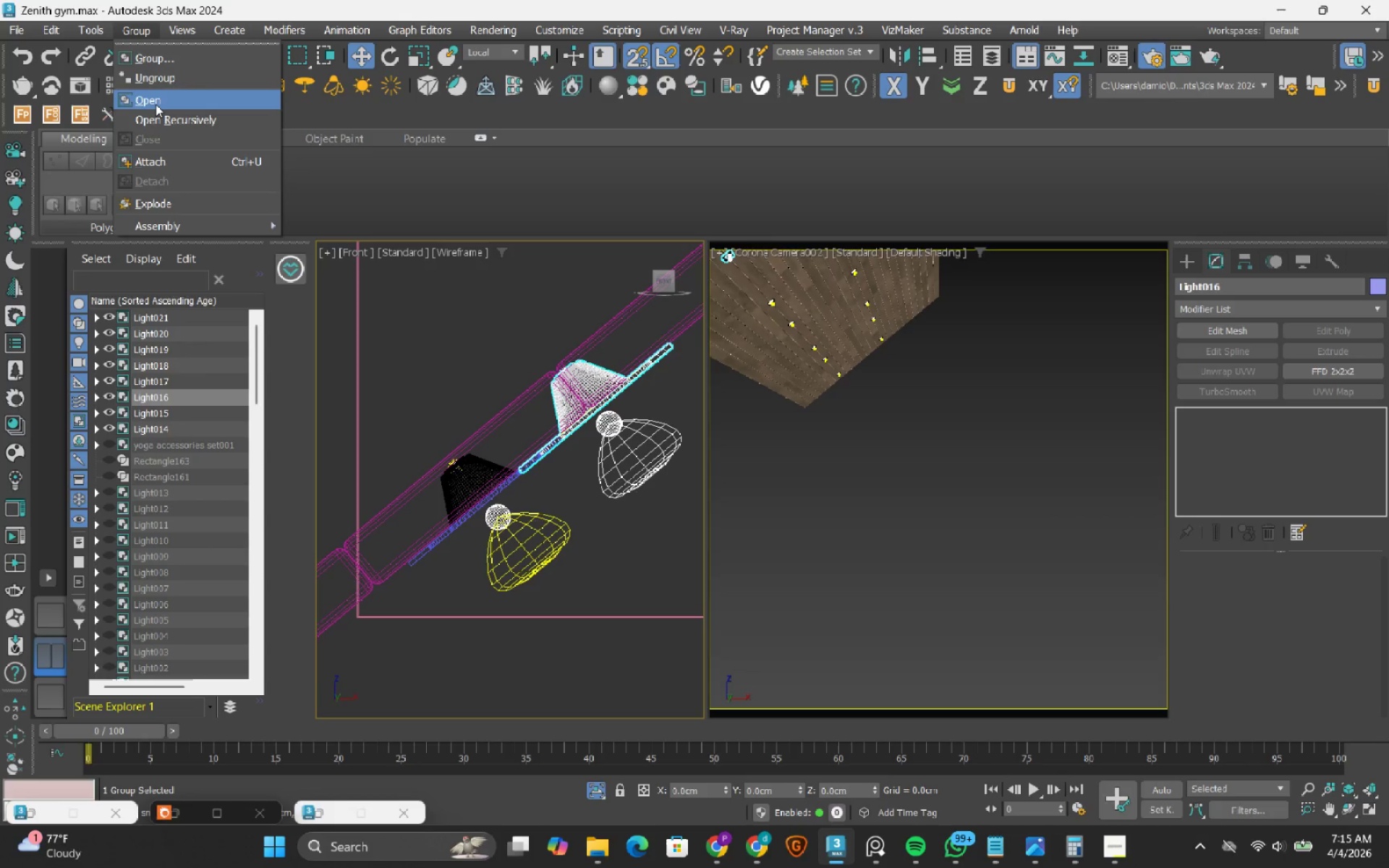 
left_click([156, 104])
 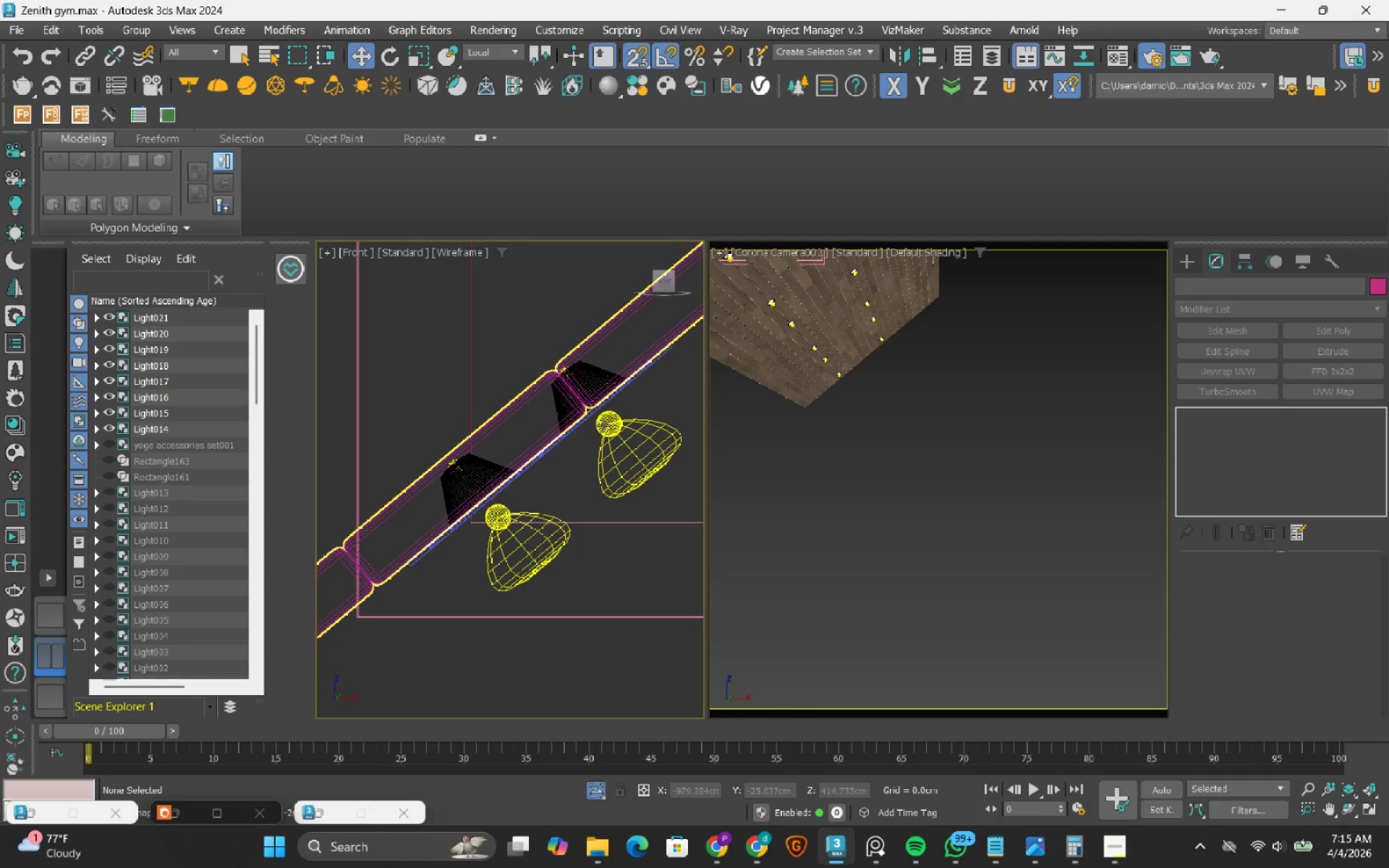 
left_click([608, 426])
 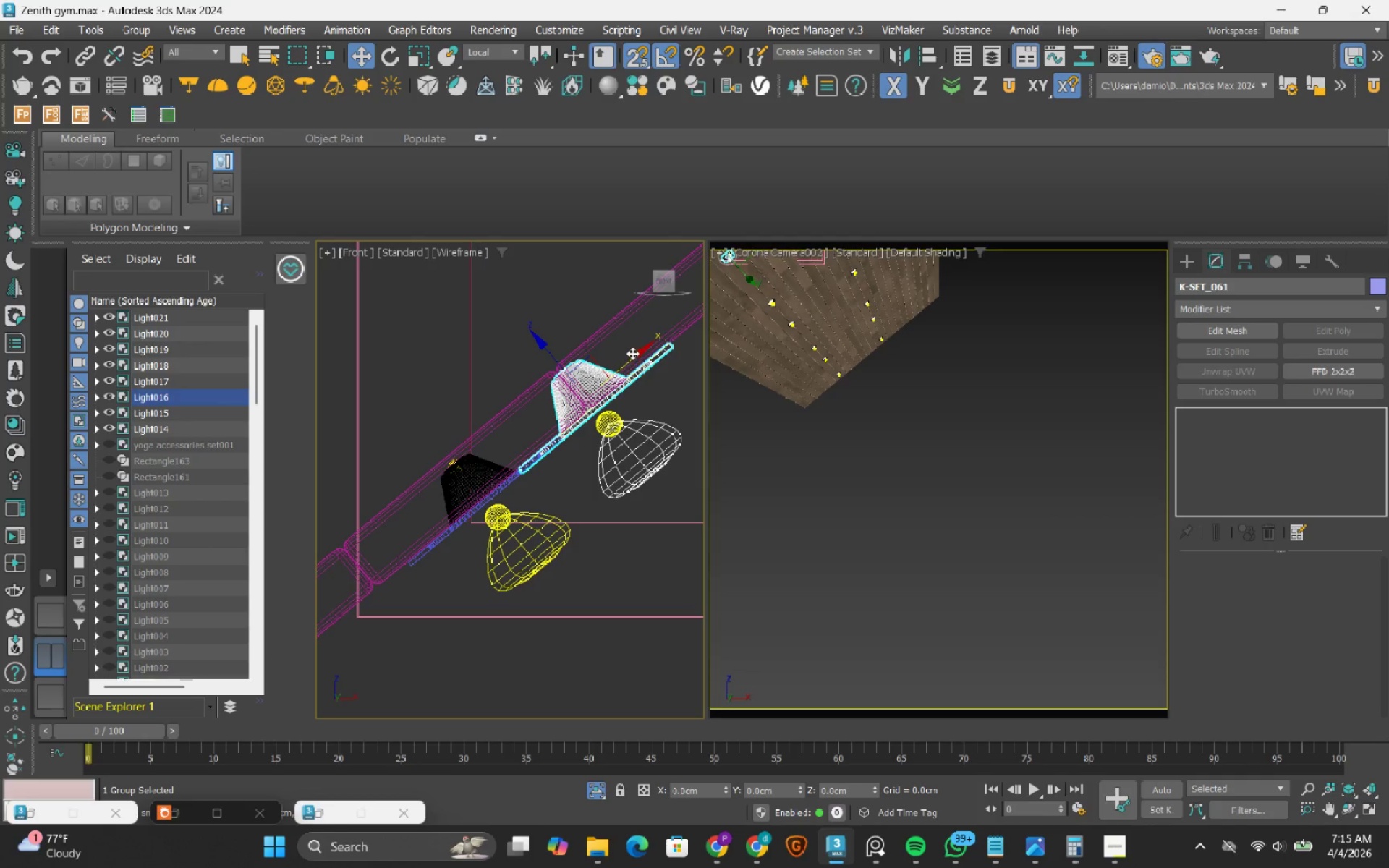 
left_click_drag(start_coordinate=[633, 352], to_coordinate=[441, 454])
 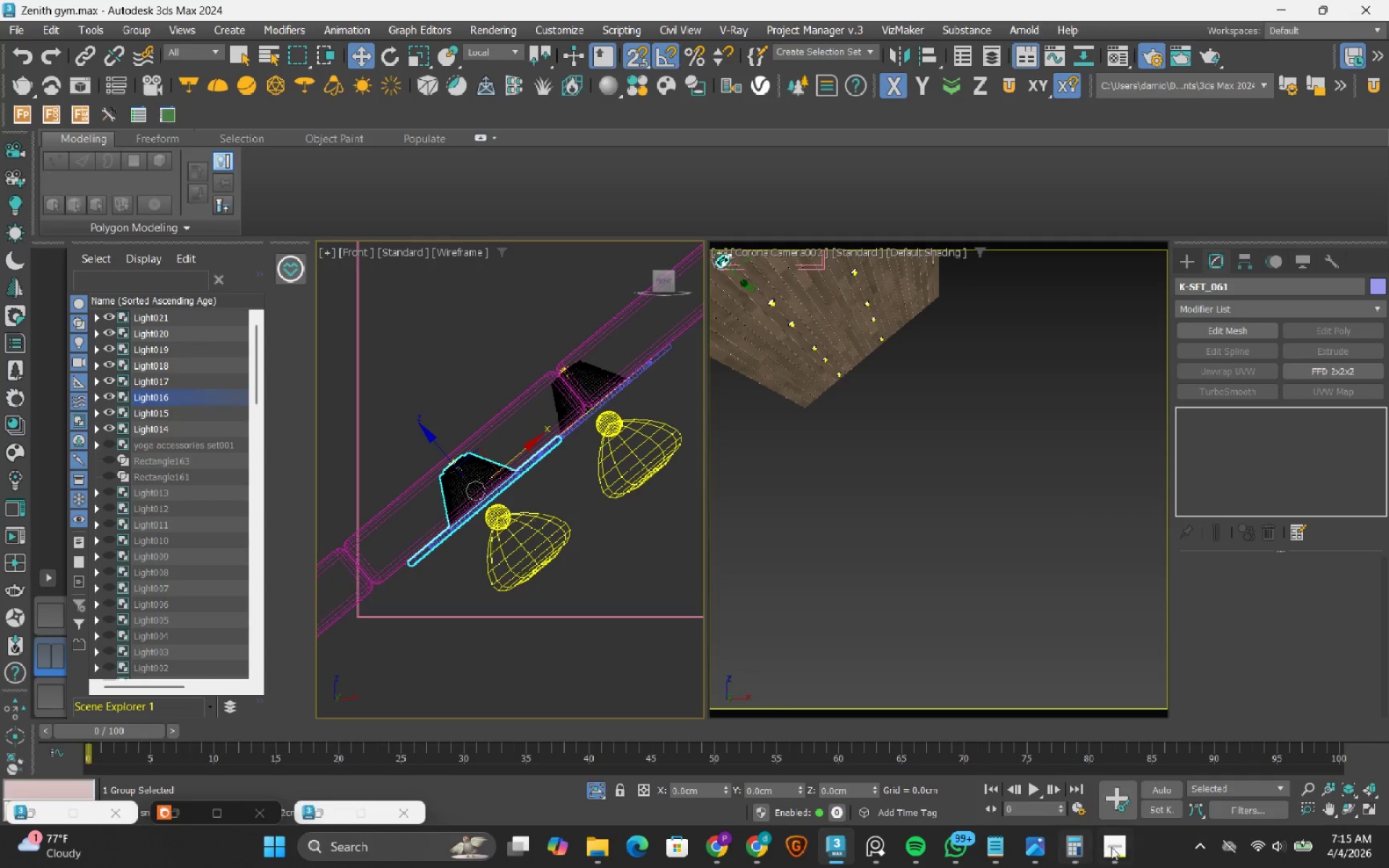 
left_click([1118, 849])